 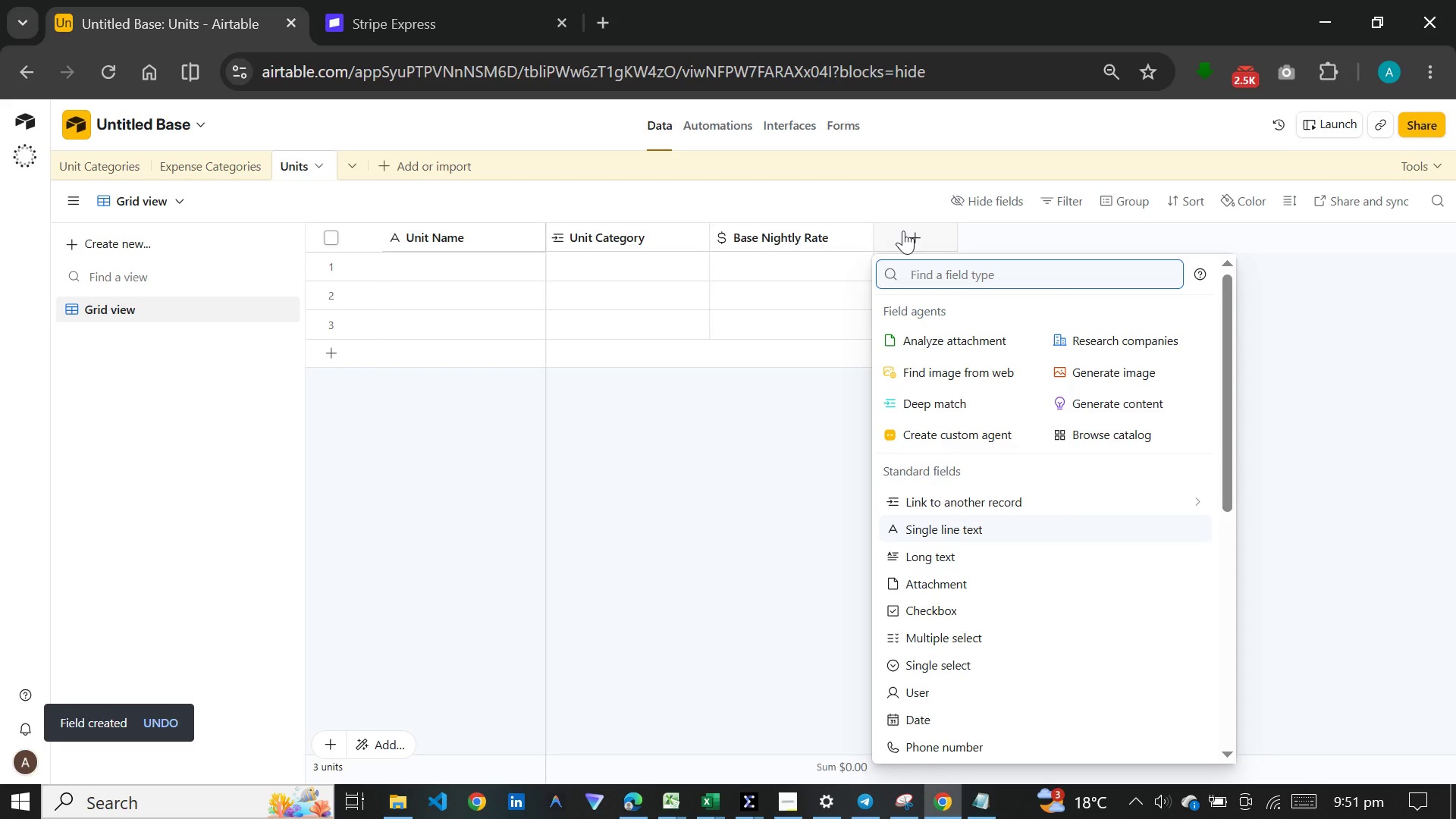 
scroll: coordinate [956, 660], scroll_direction: down, amount: 7.0
 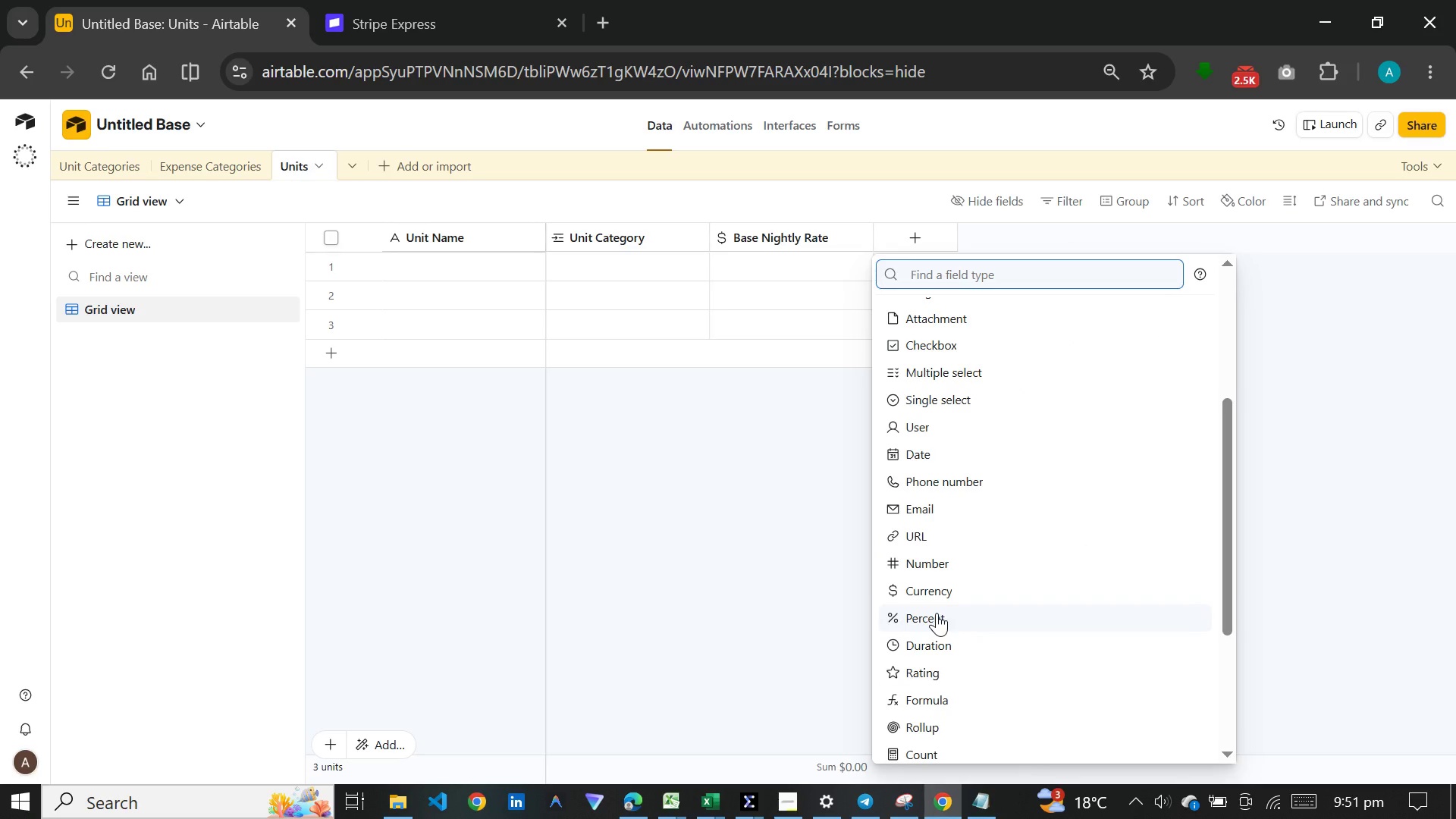 
left_click([940, 598])
 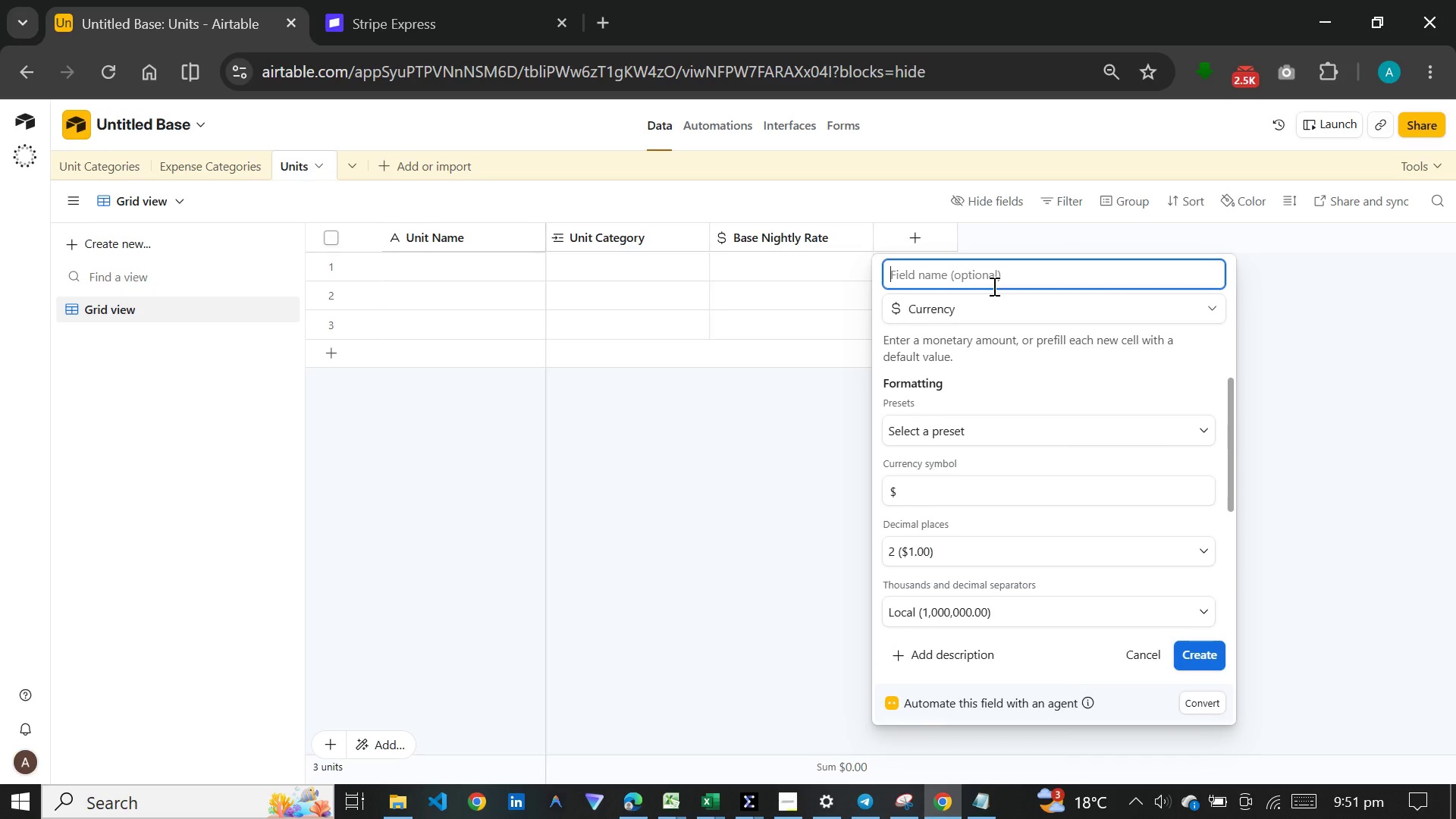 
type(Cleaning)
 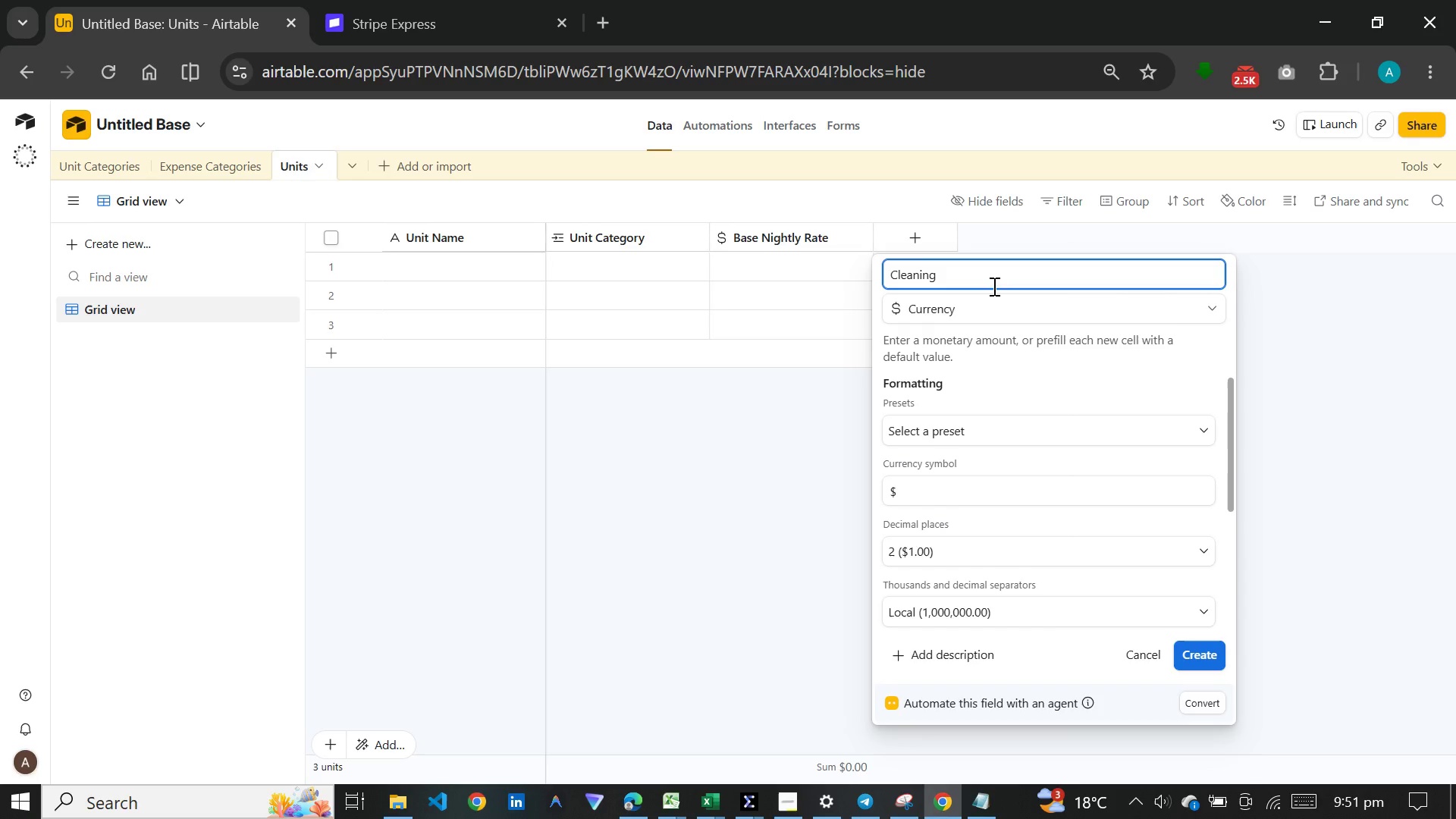 
type( Fee )
 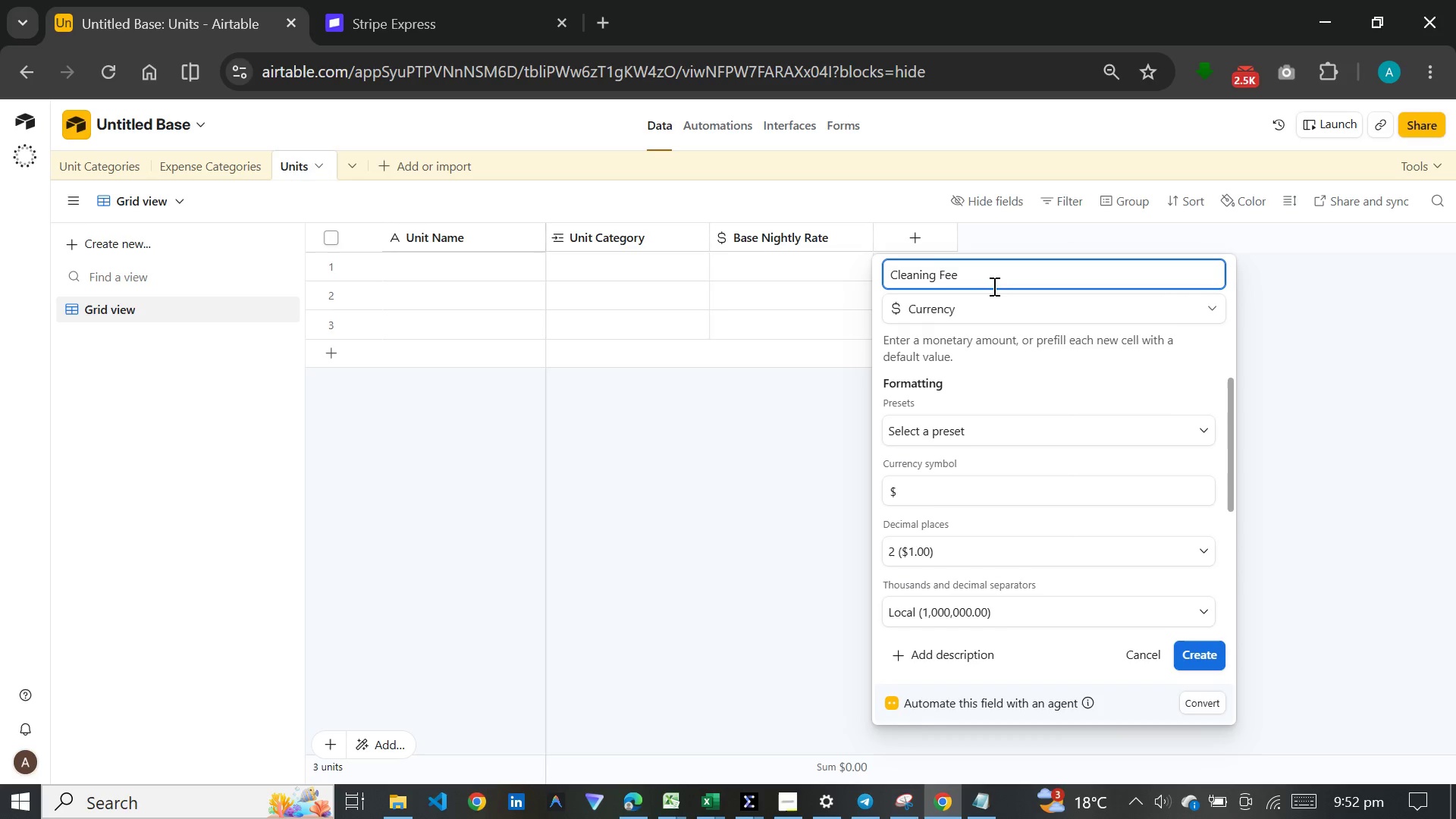 
type(pr)
key(Backspace)
type(er)
 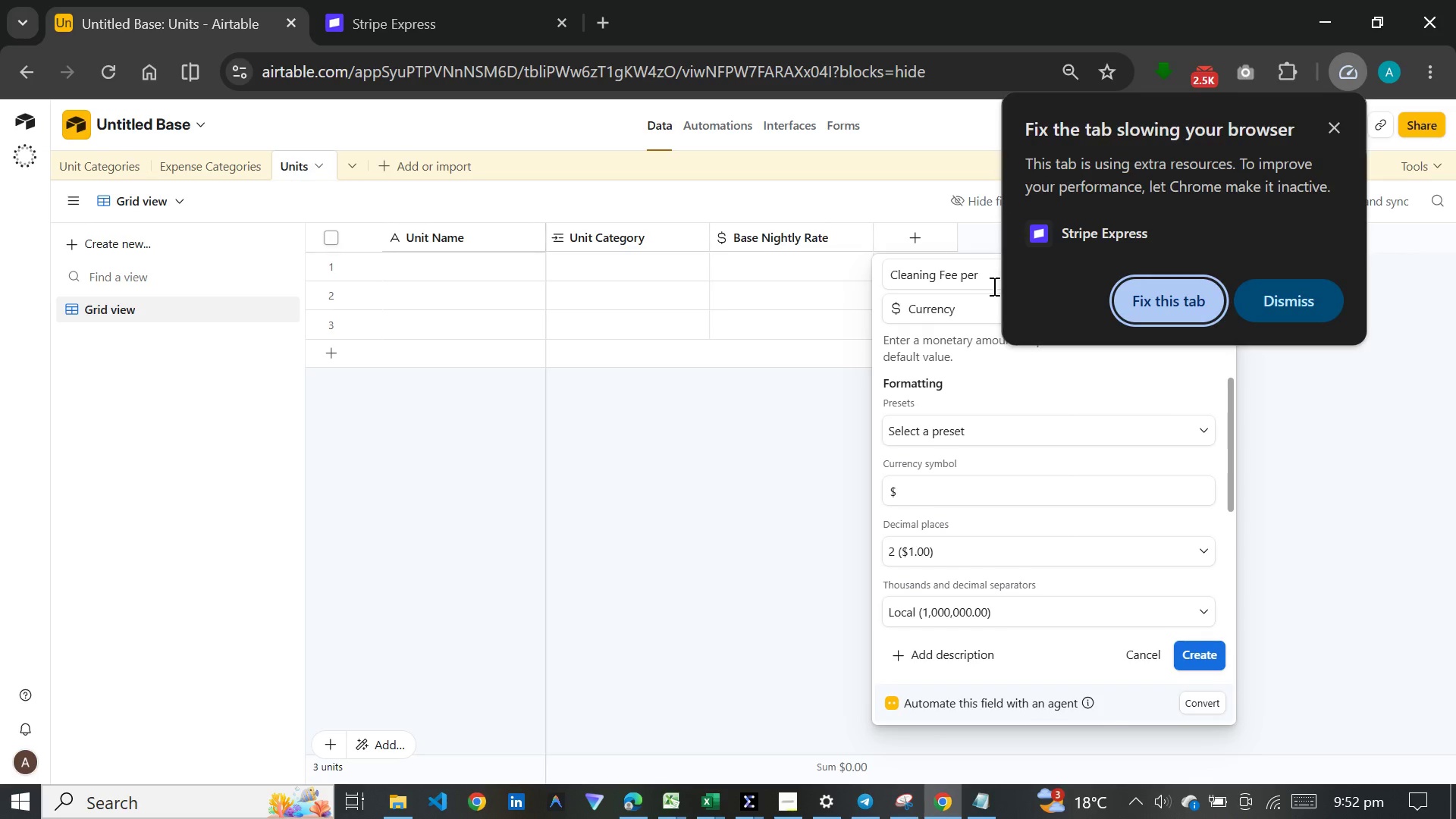 
wait(10.08)
 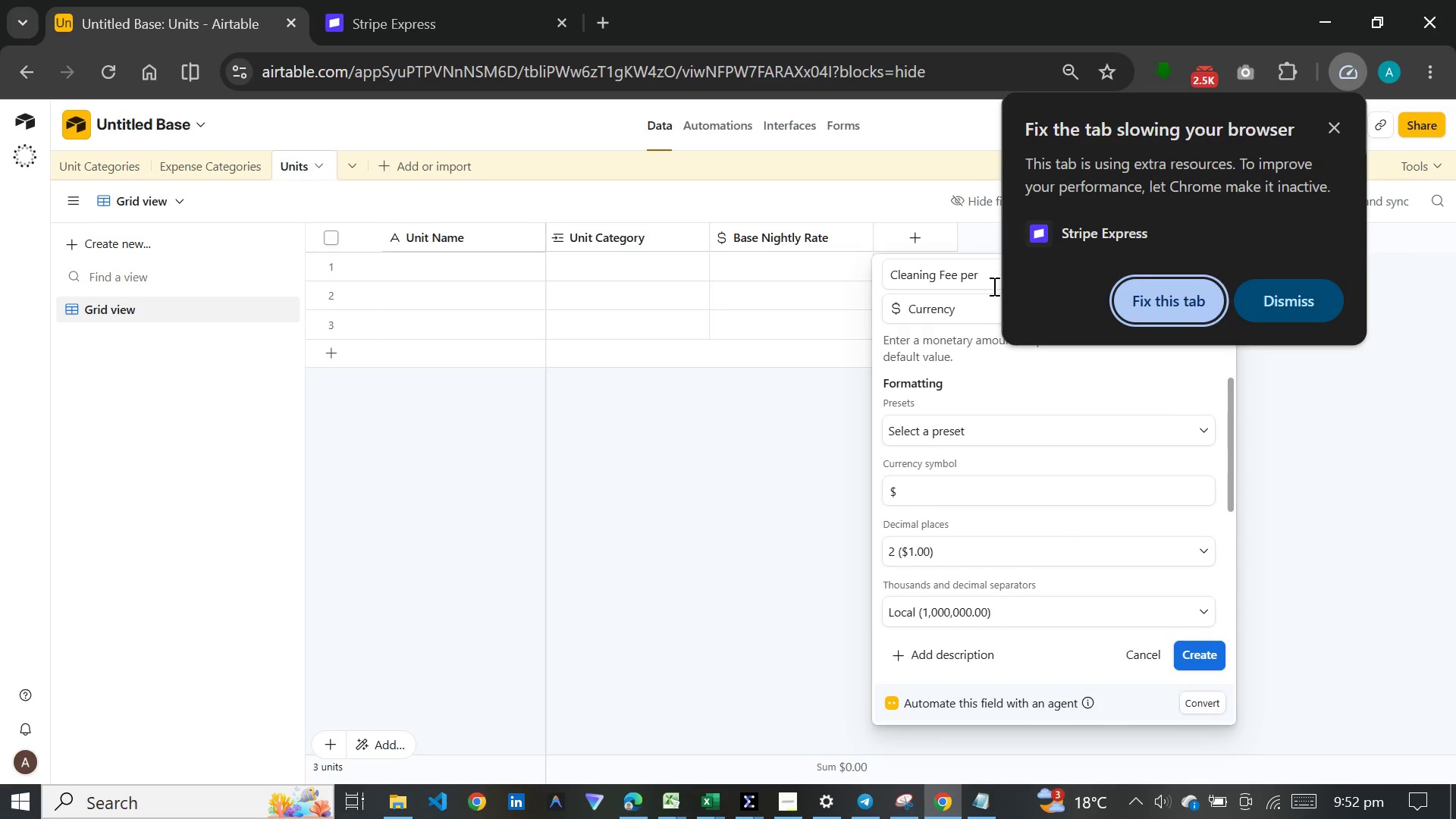 
left_click([1330, 128])
 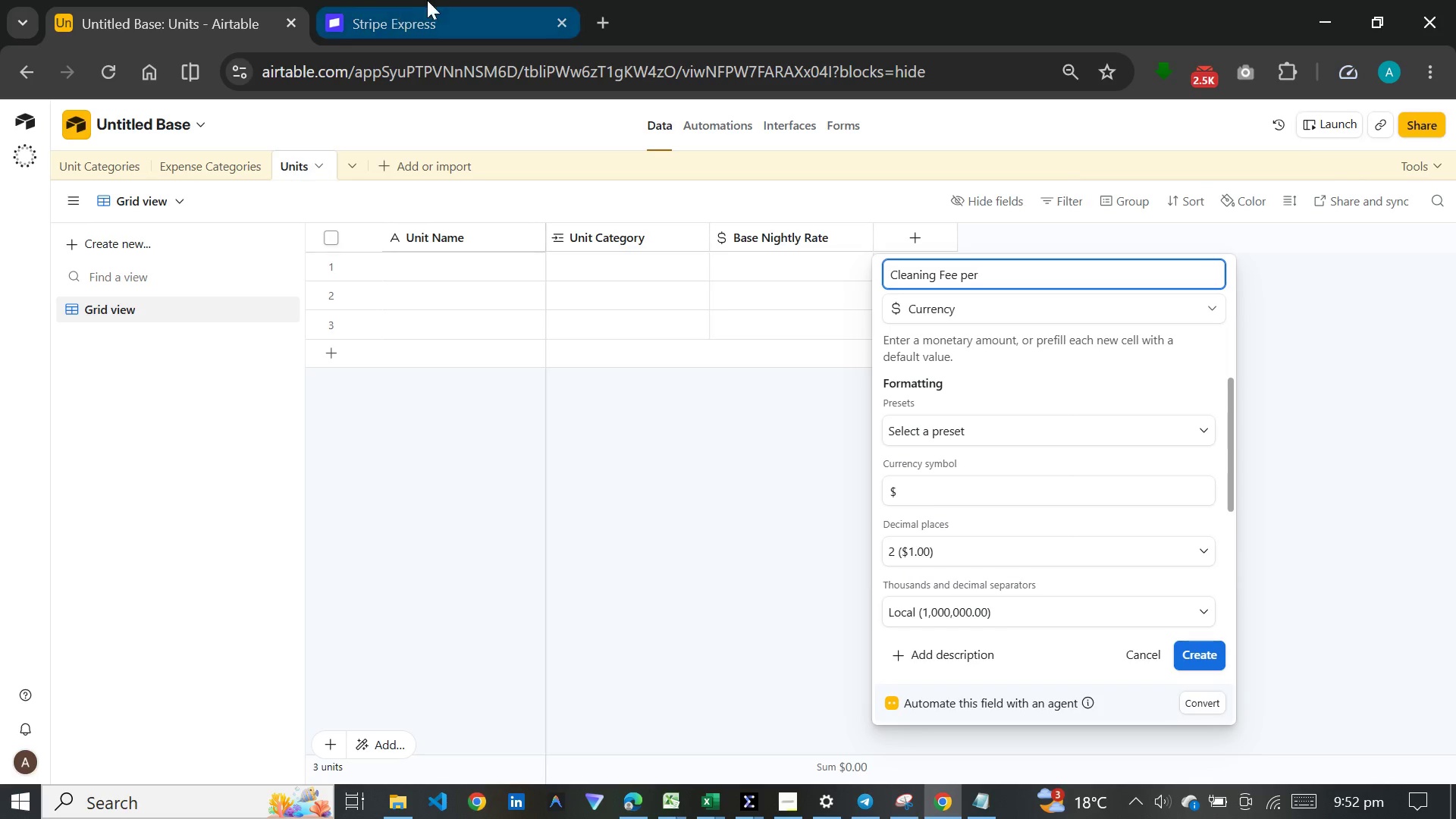 
left_click([431, 0])
 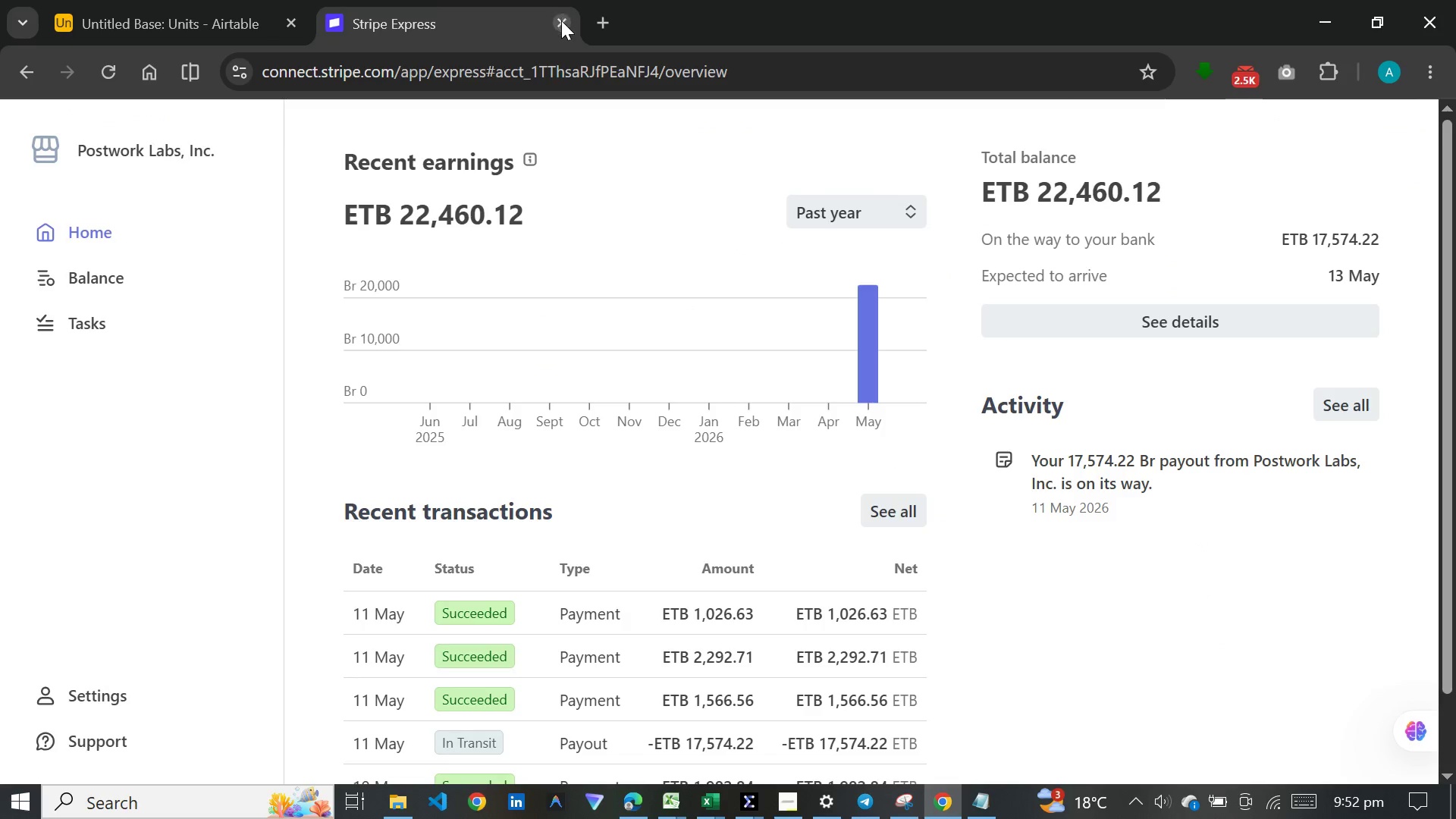 
left_click([561, 25])
 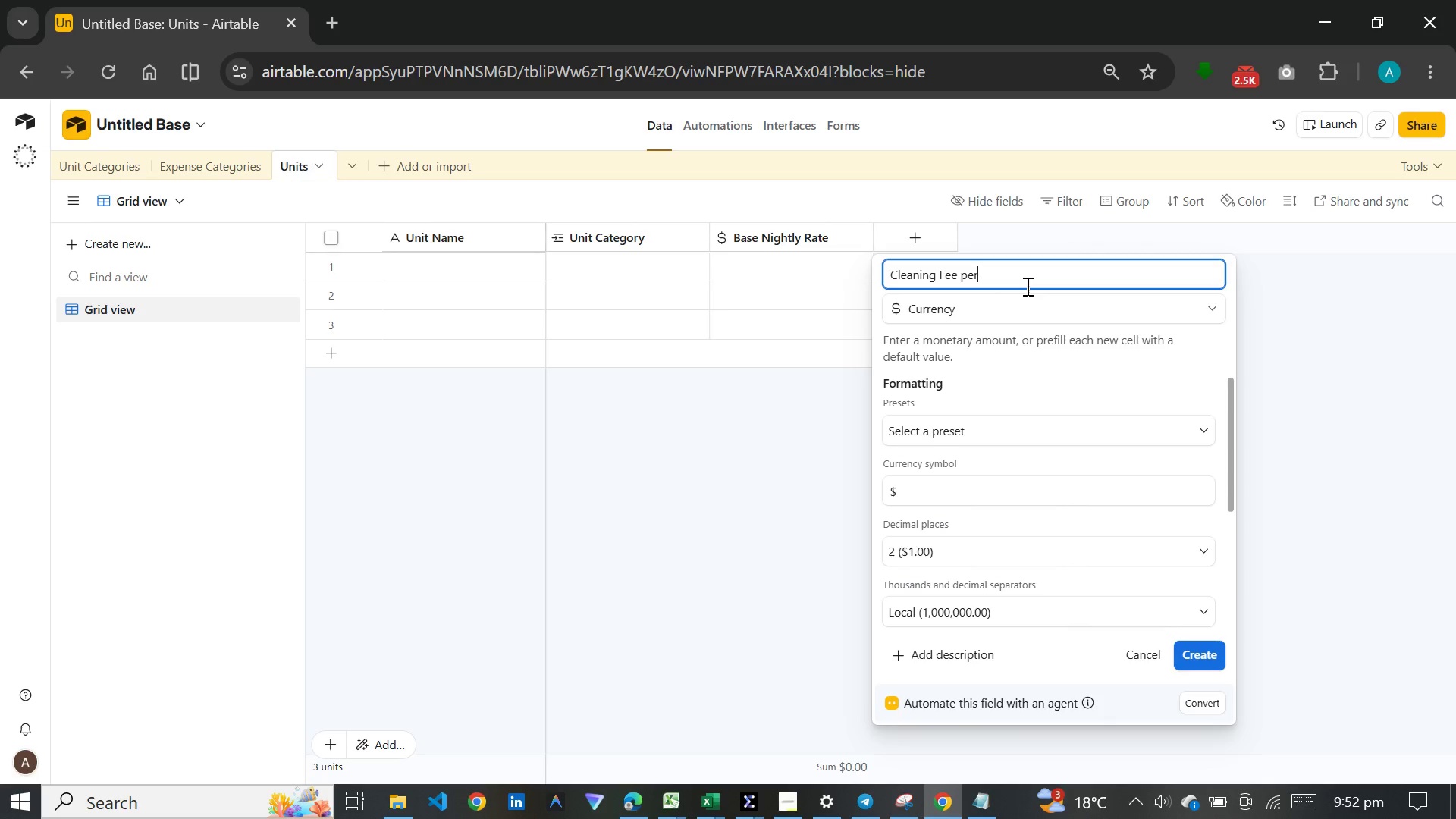 
wait(24.81)
 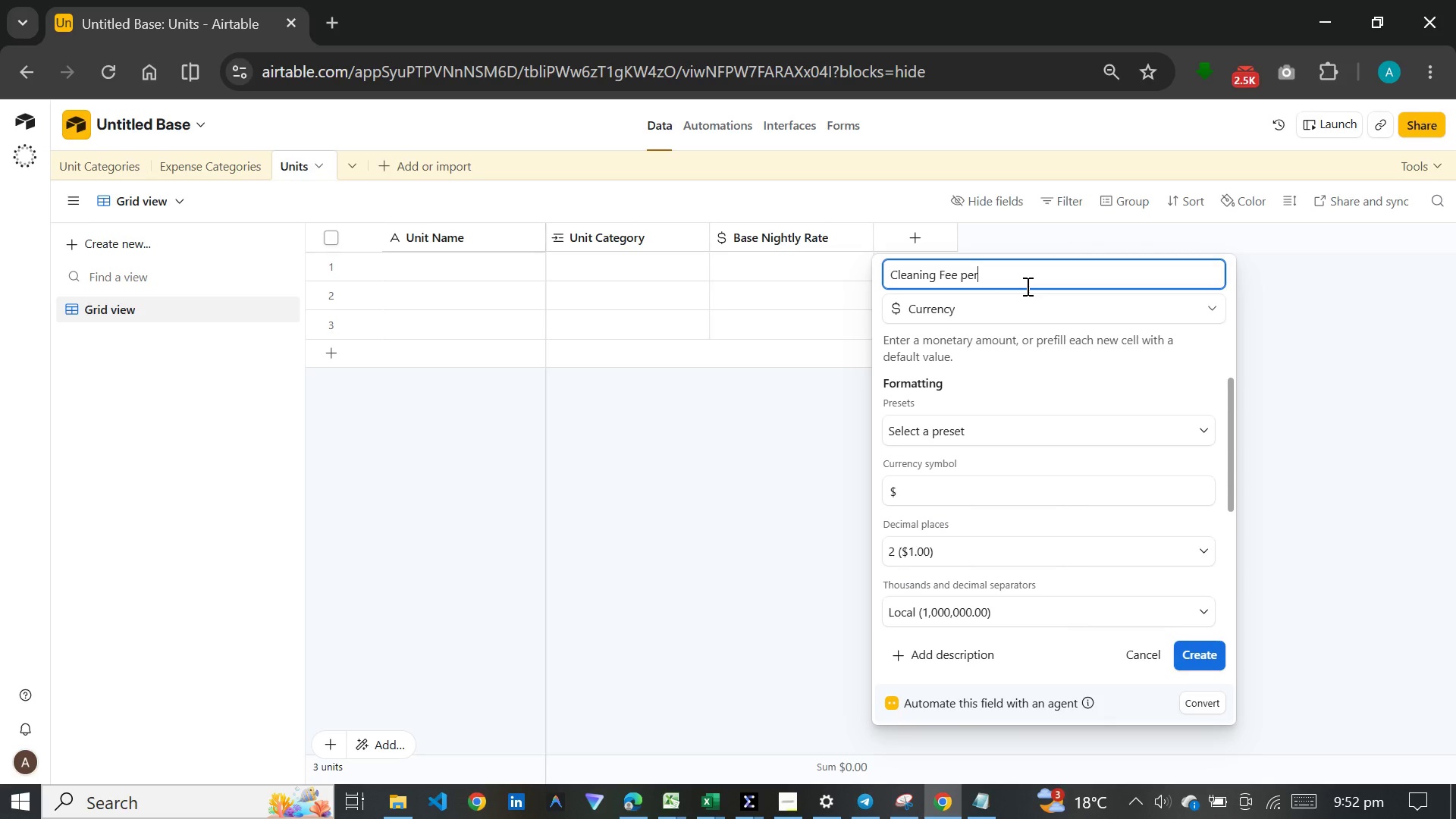 
type( Stay)
 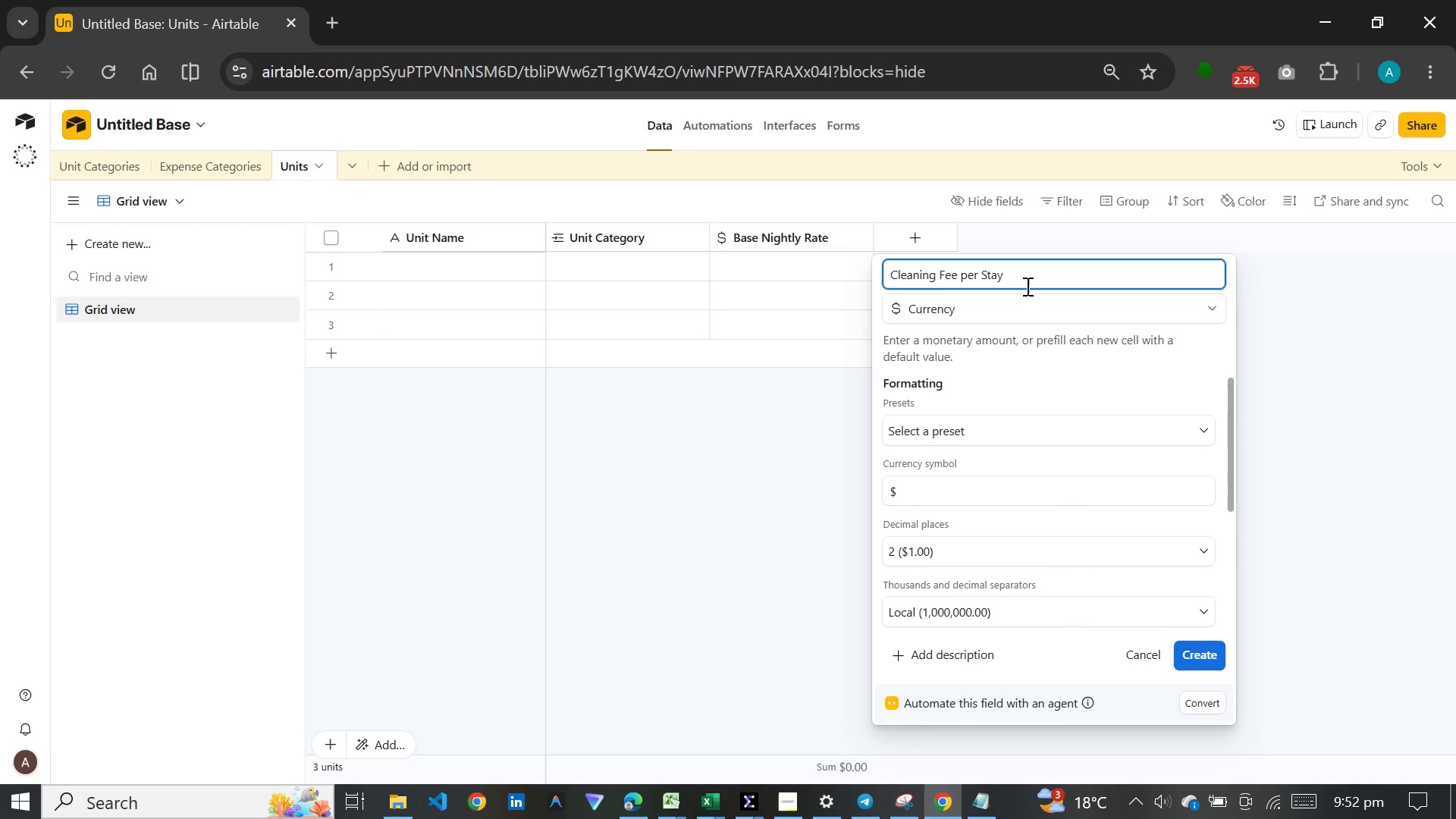 
key(Enter)
 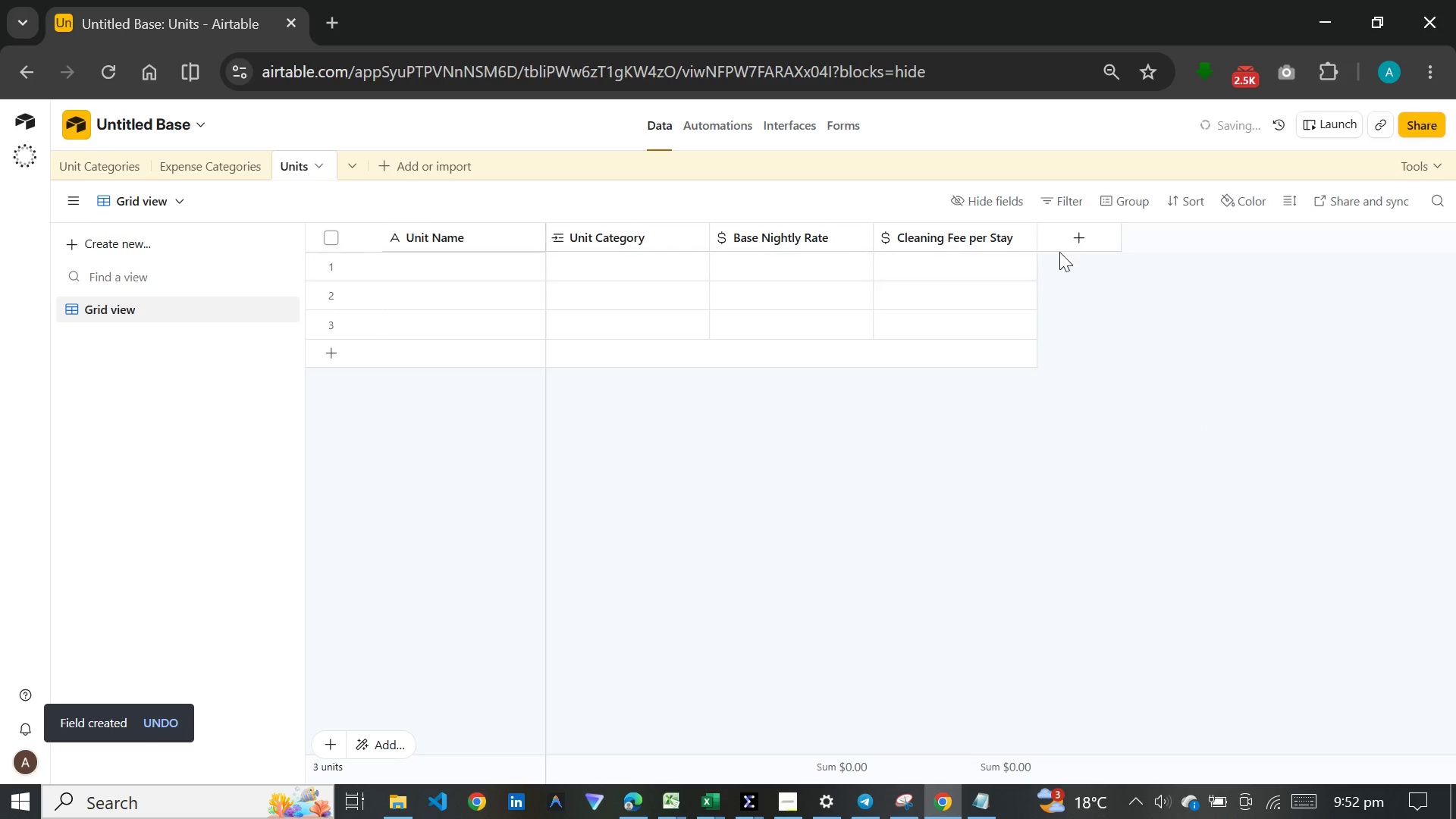 
left_click([1075, 234])
 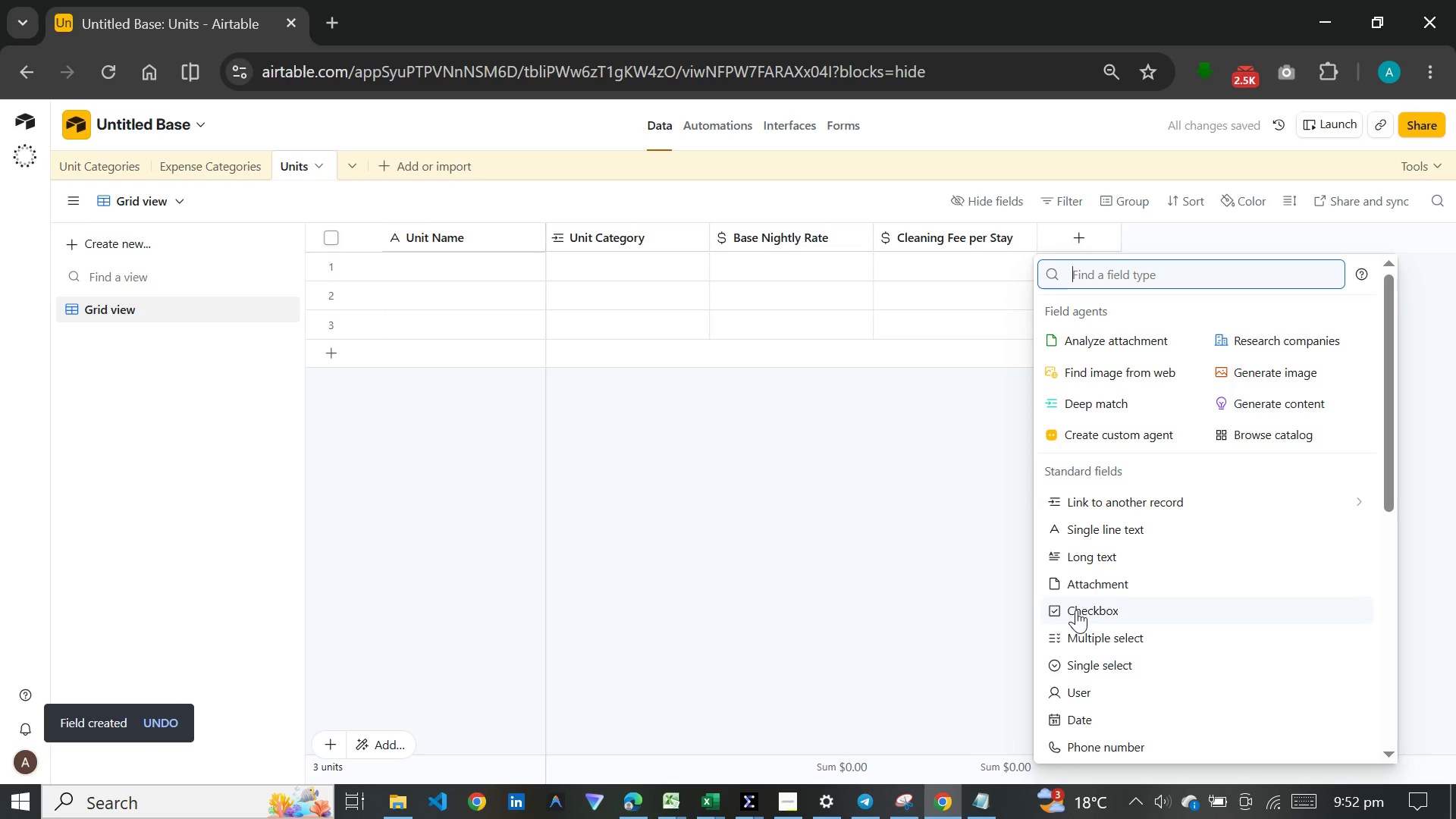 
scroll: coordinate [1077, 609], scroll_direction: down, amount: 6.0
 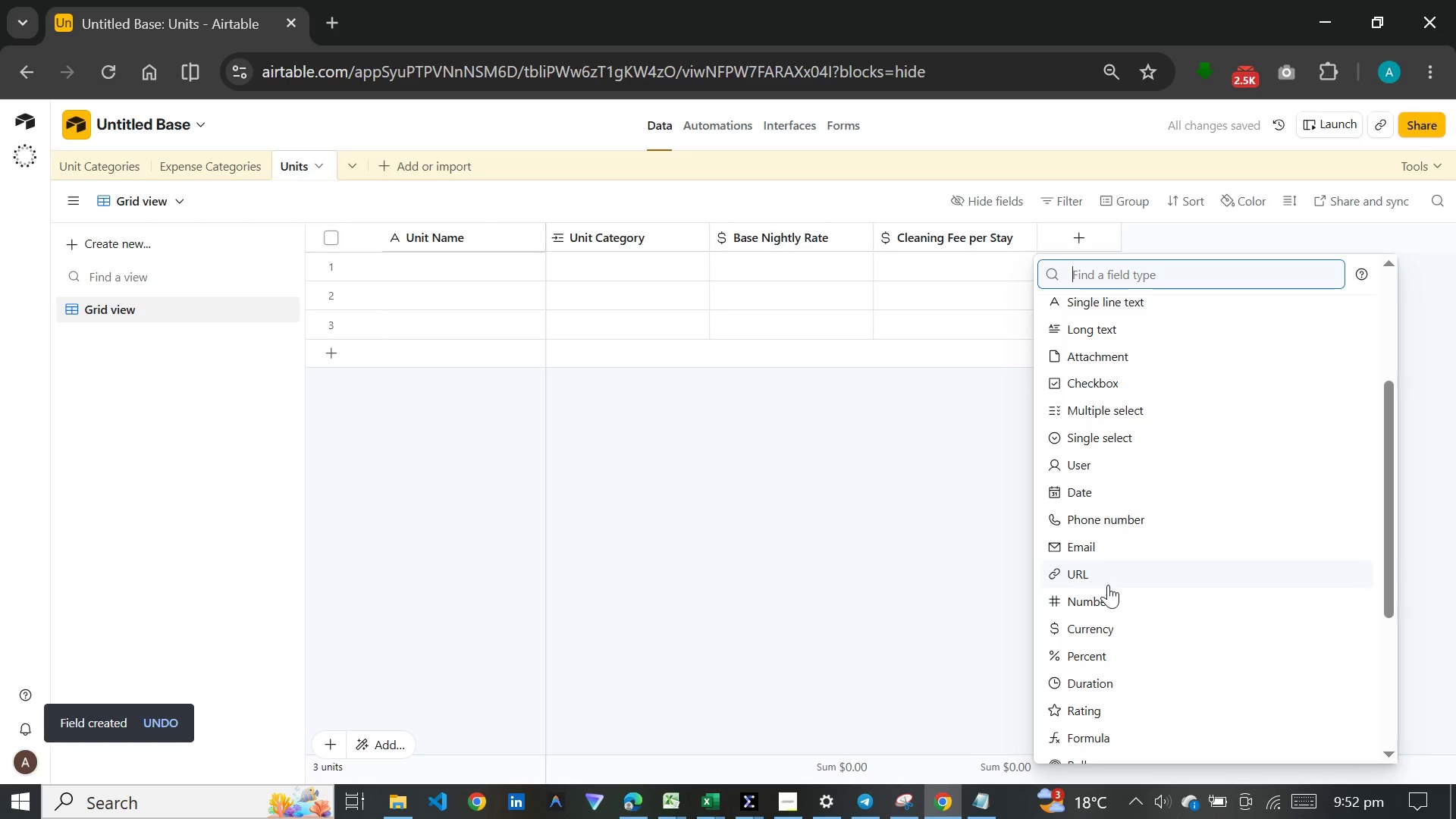 
left_click([1114, 628])
 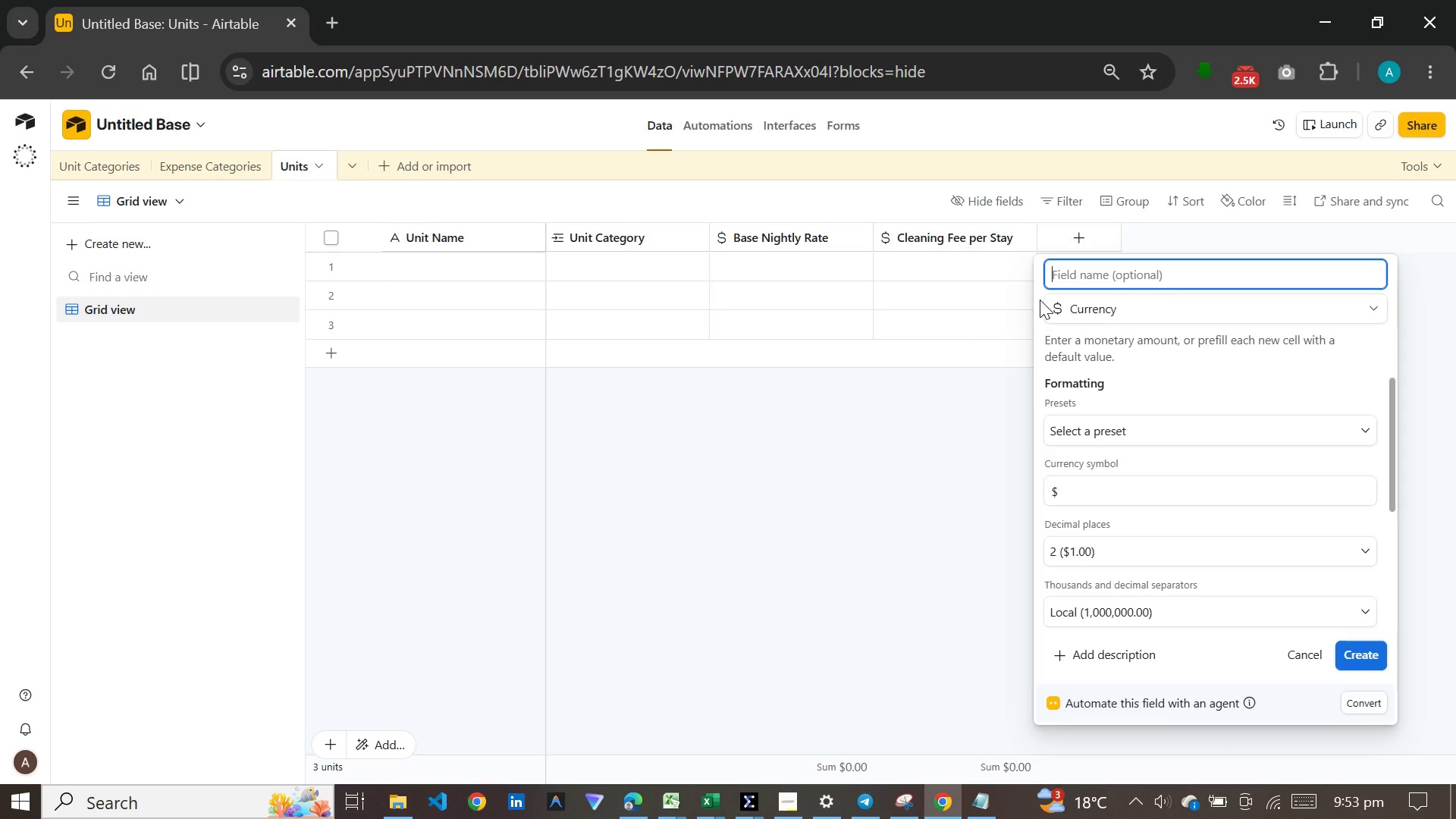 
wait(9.91)
 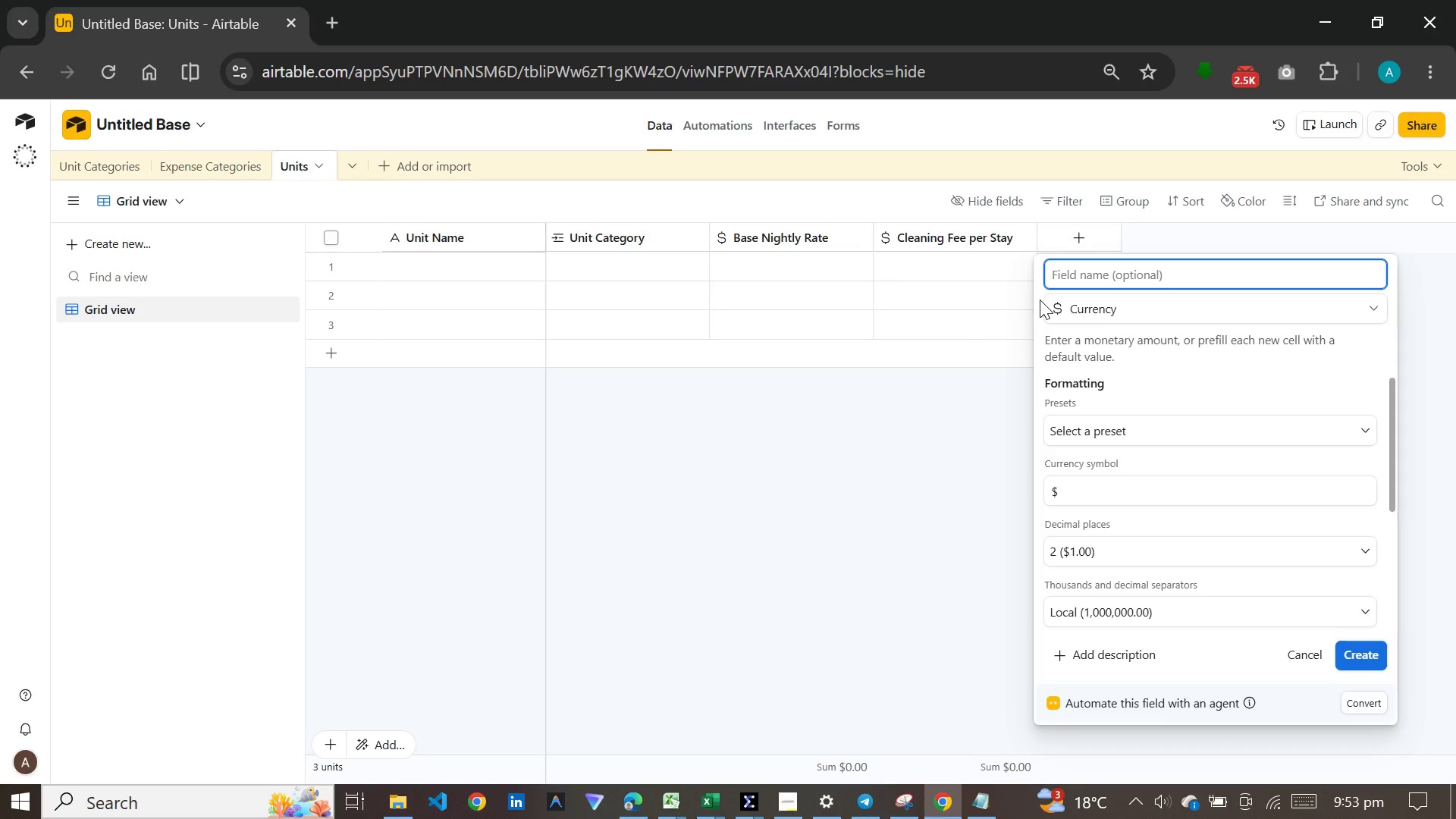 
type(Monthly Fixed )
 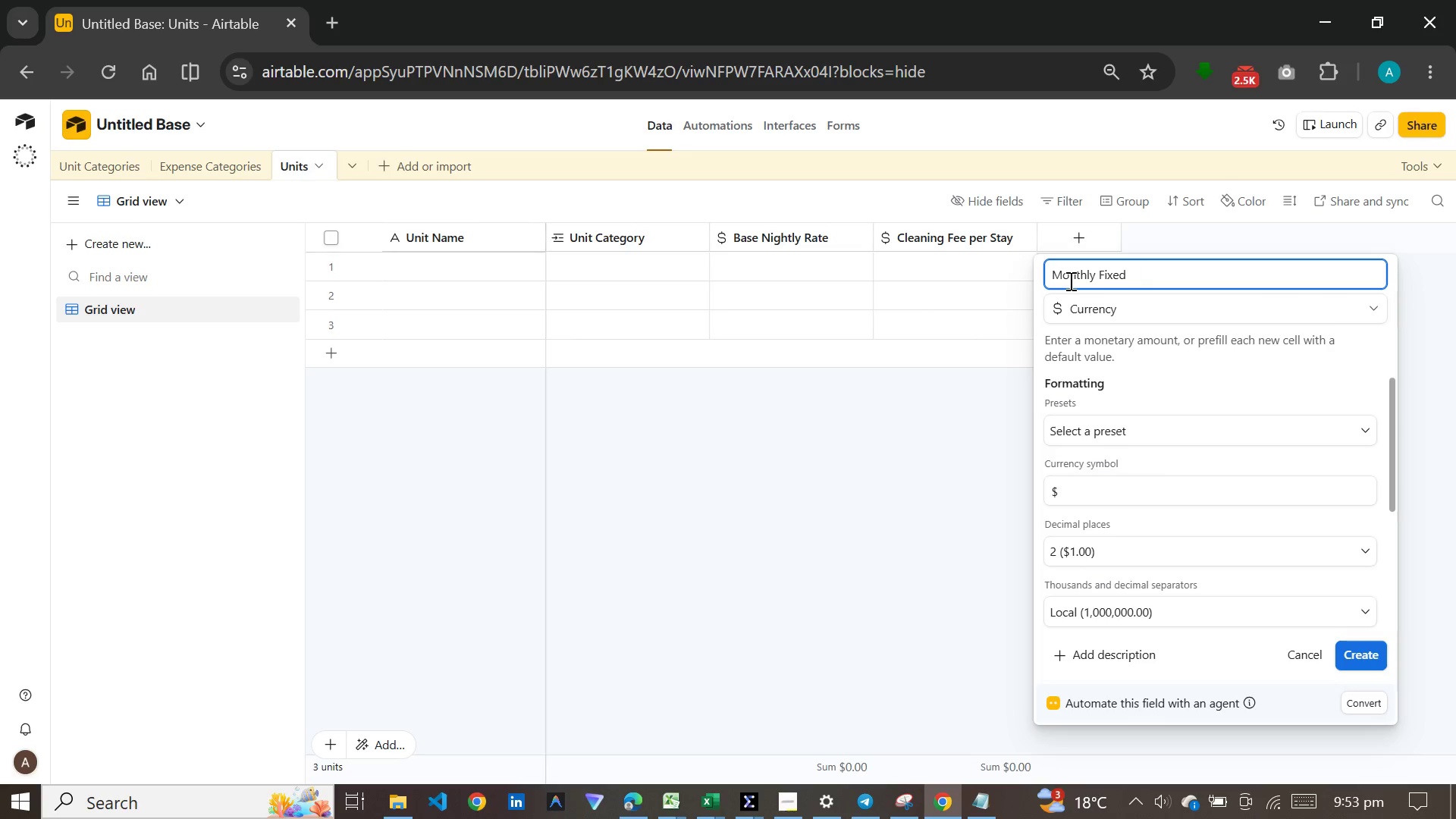 
wait(9.34)
 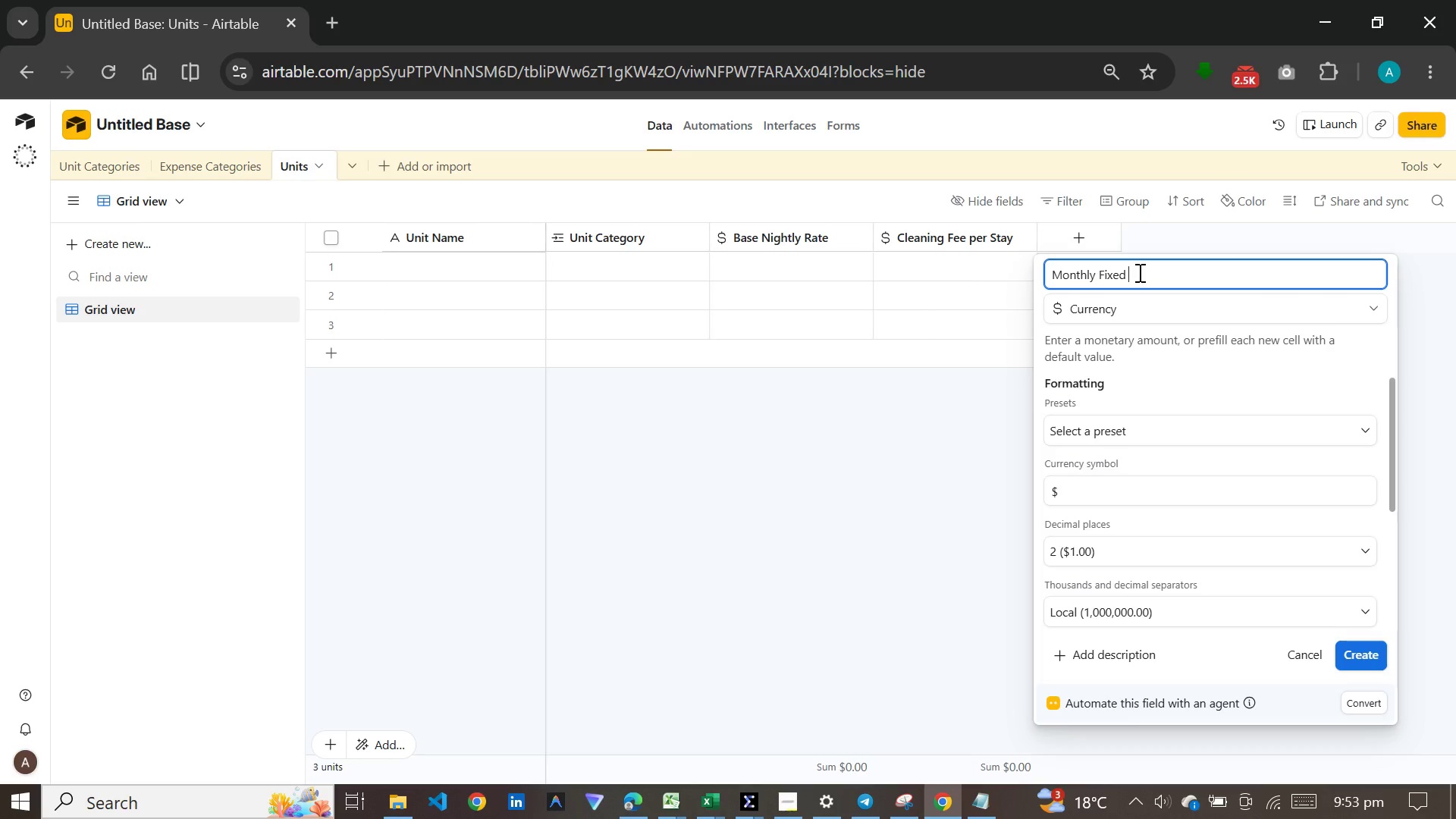 
type(Cost)
 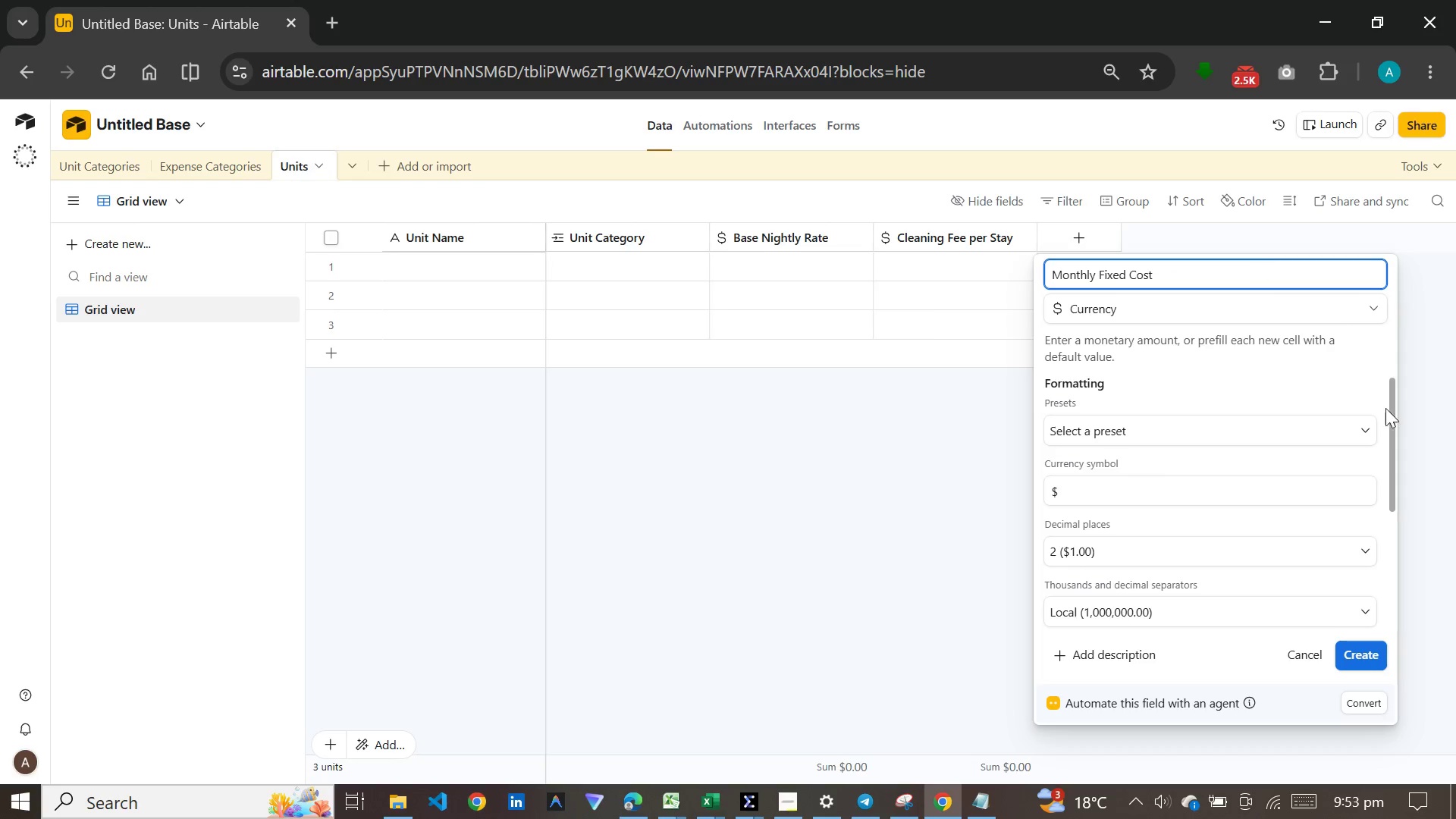 
left_click([1357, 654])
 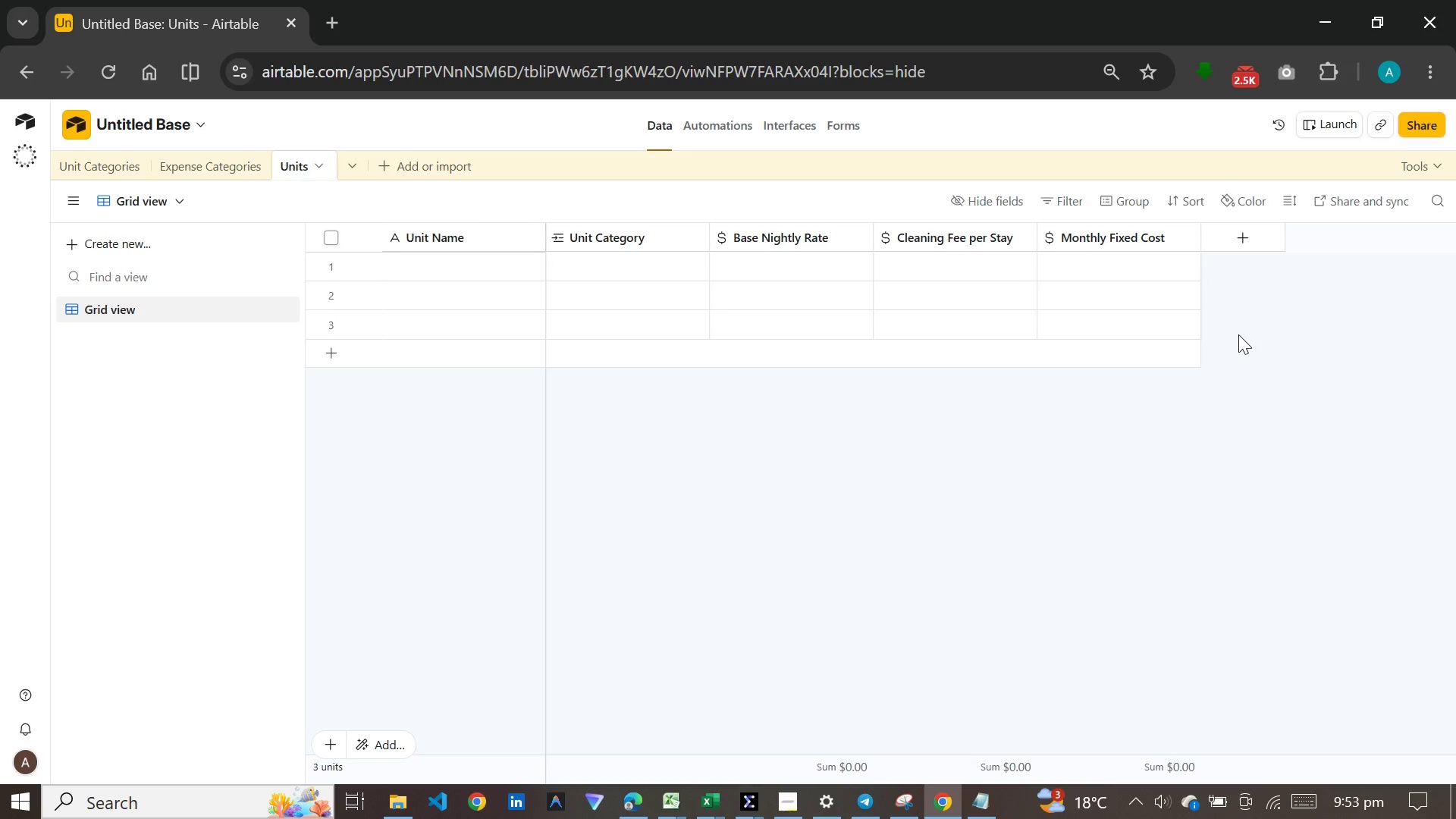 
wait(17.75)
 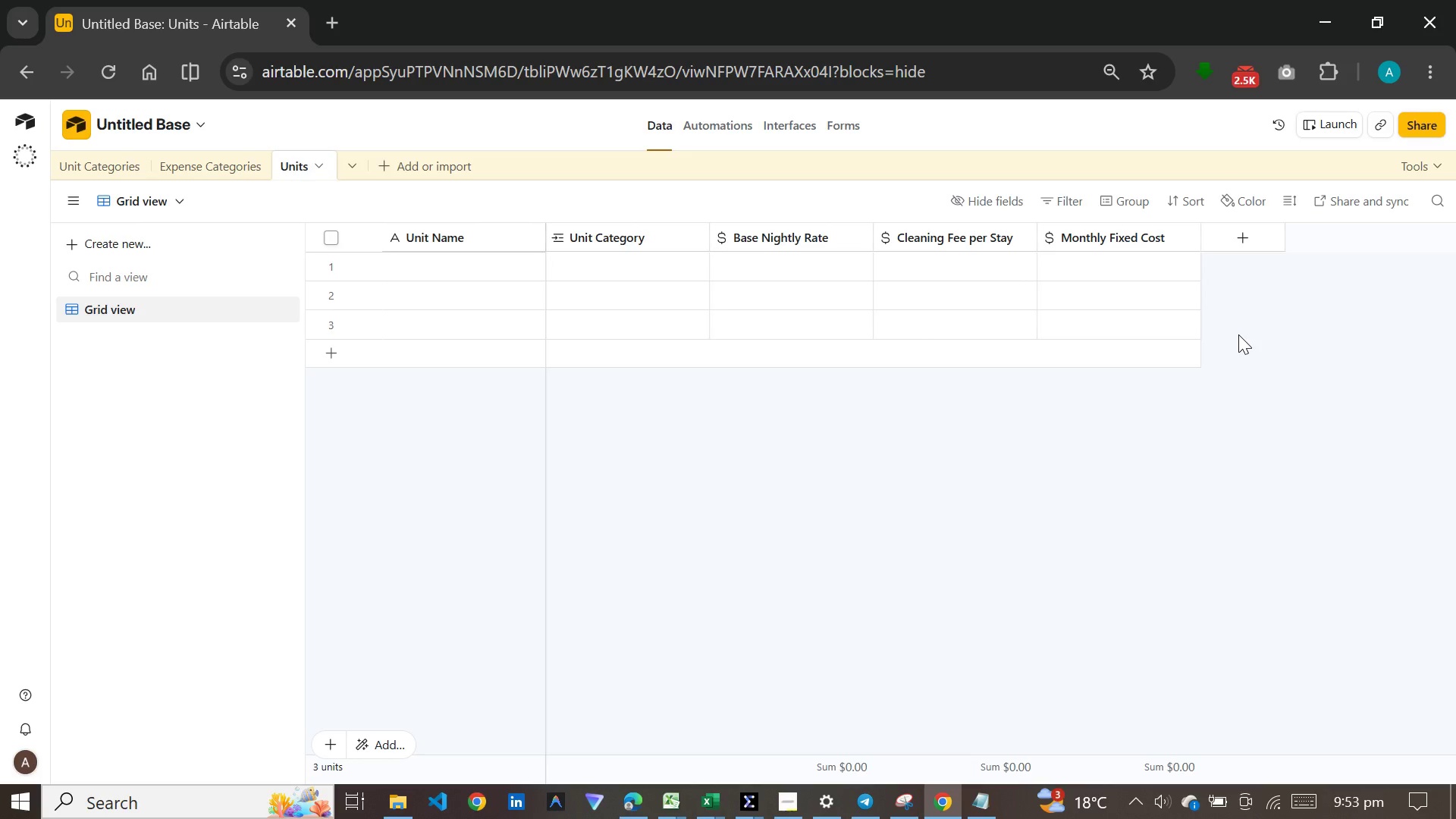 
left_click([391, 168])
 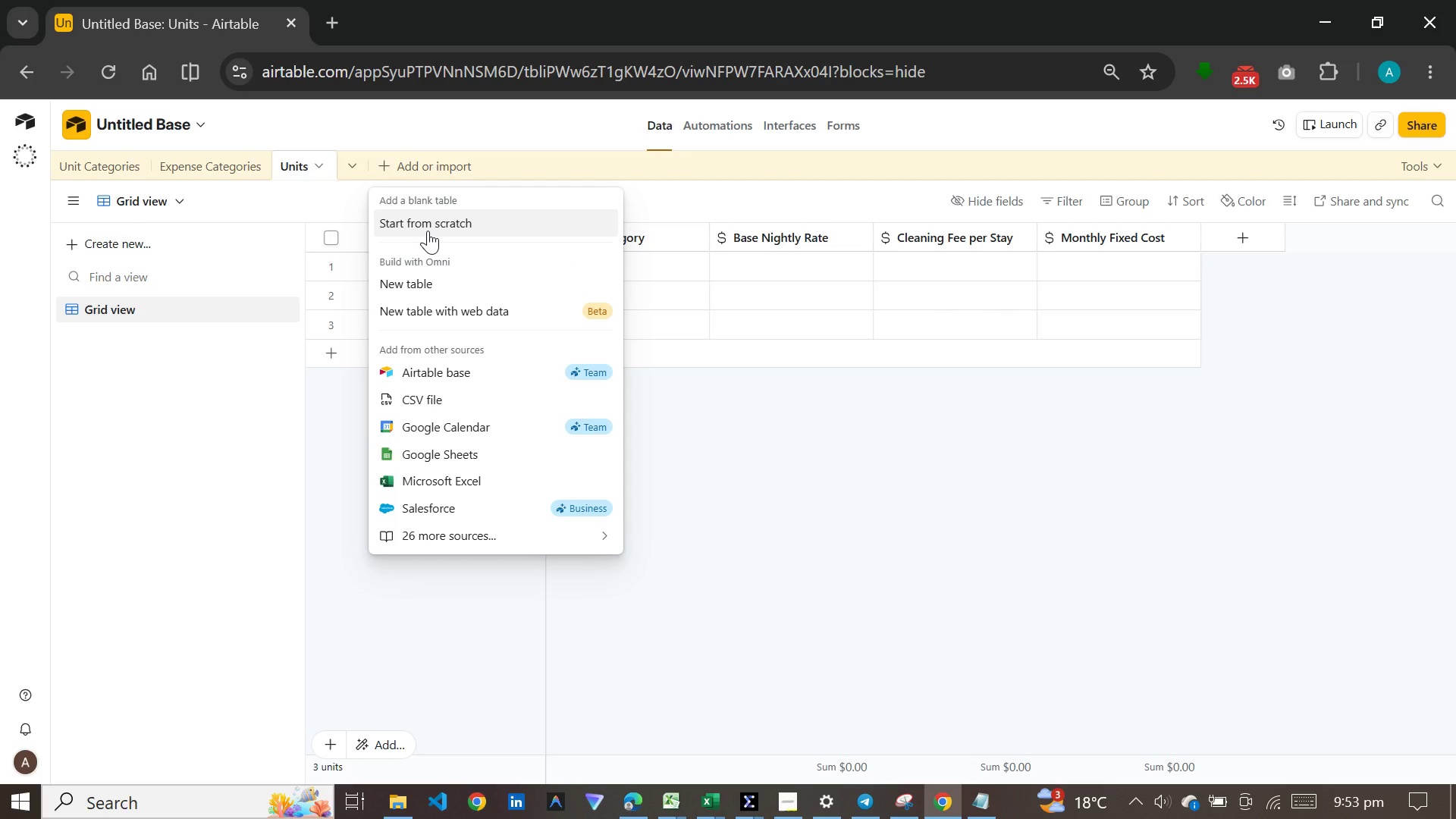 
left_click([428, 231])
 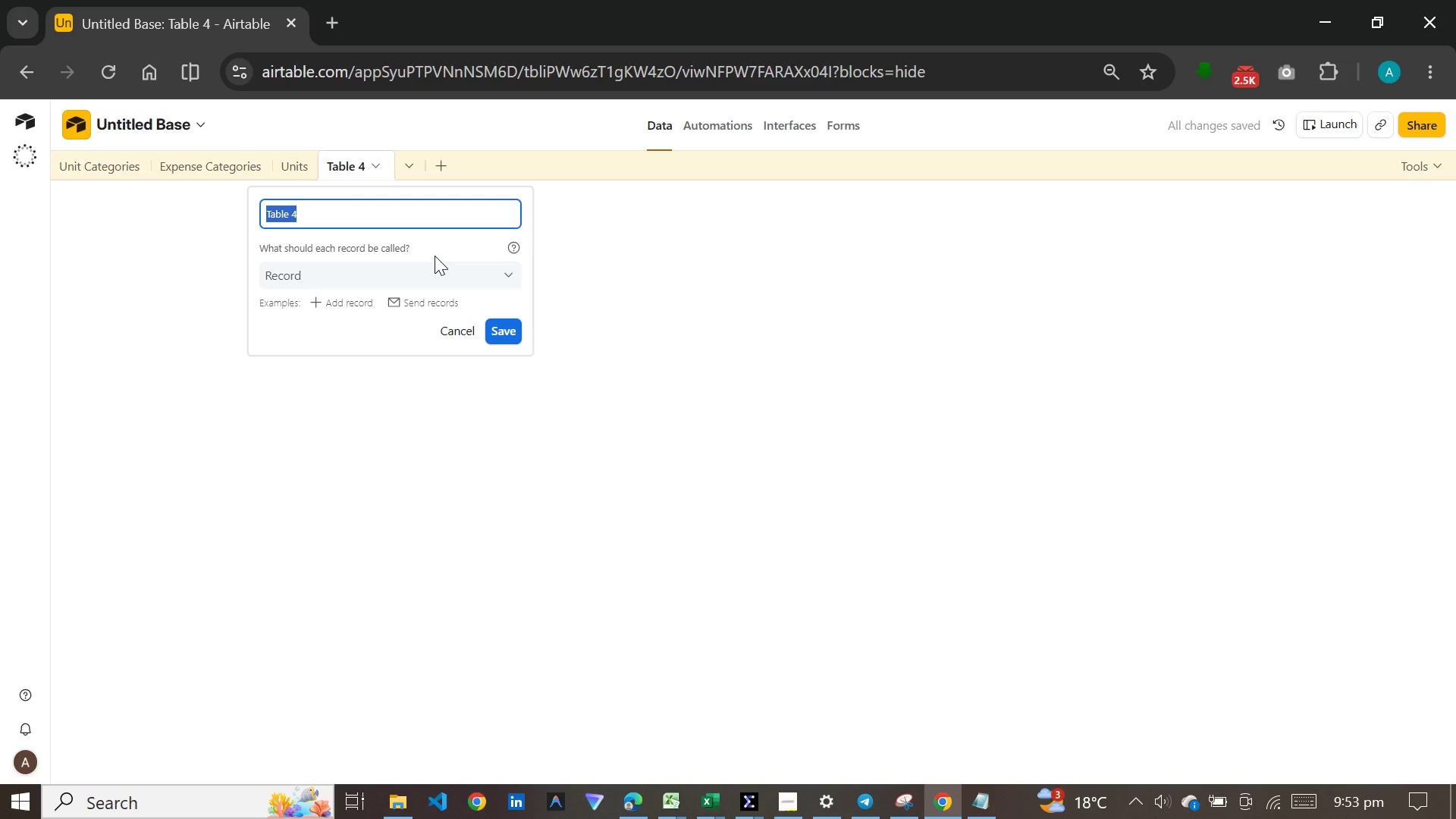 
wait(7.16)
 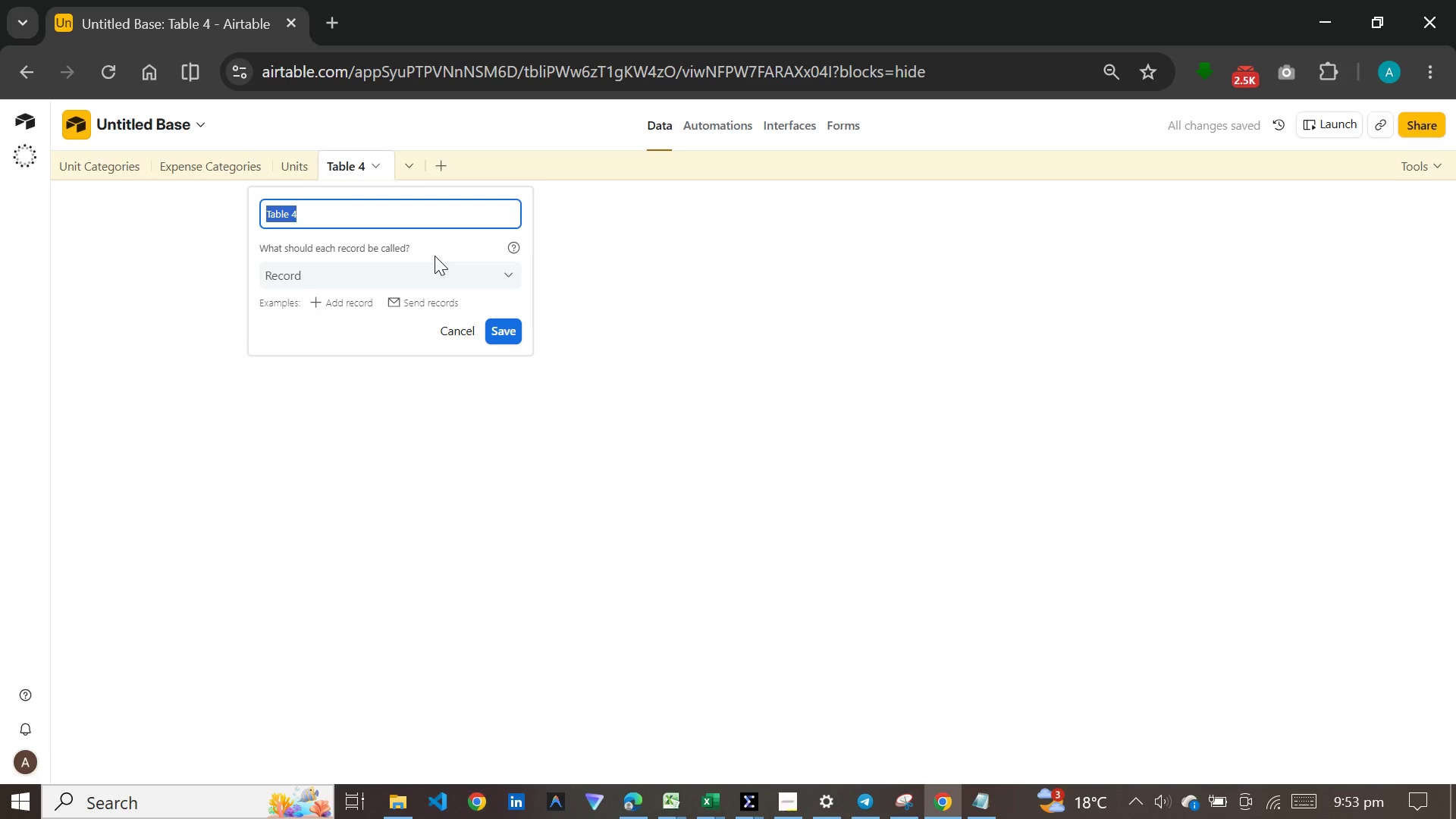 
type(Months)
 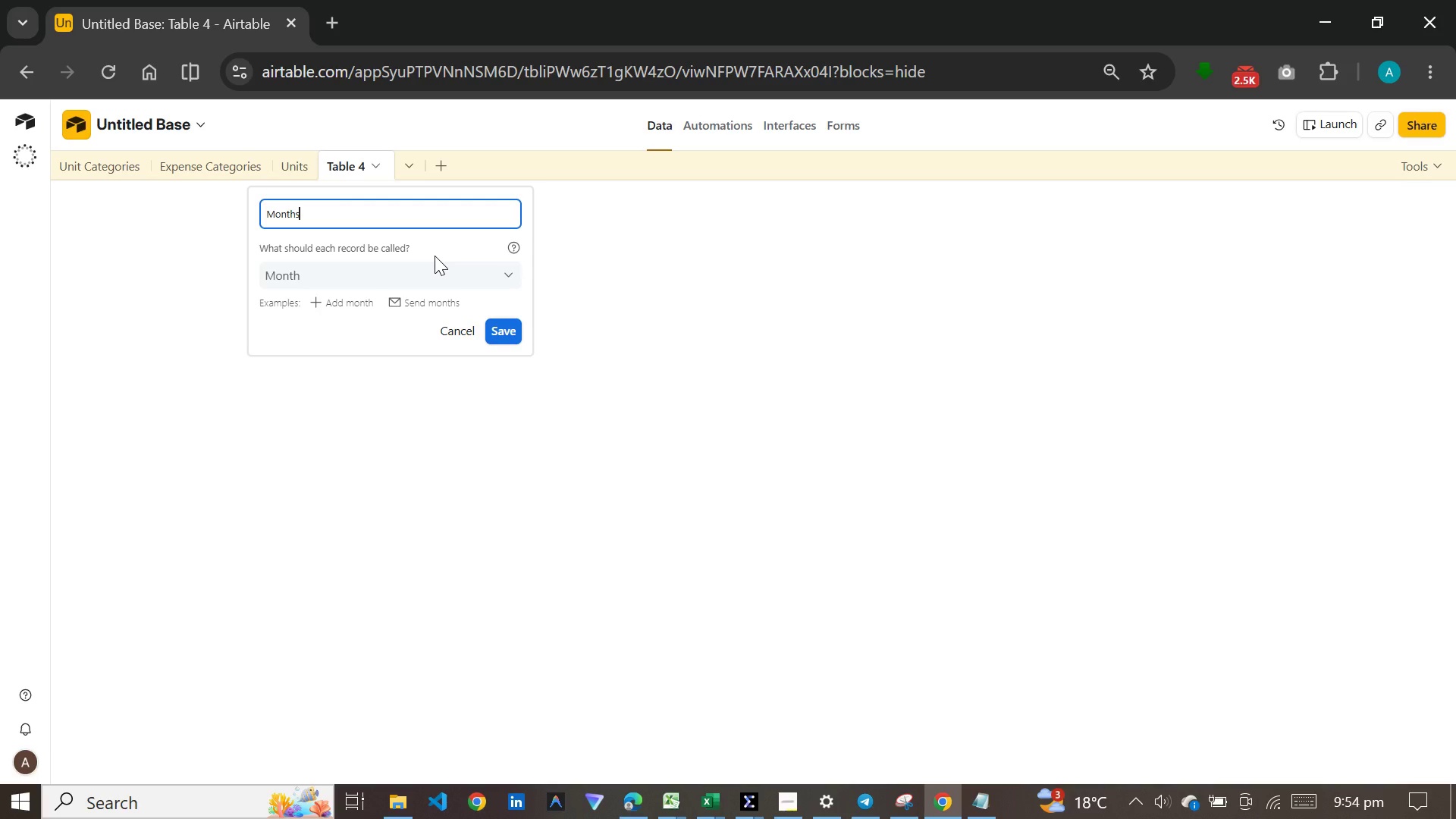 
key(Enter)
 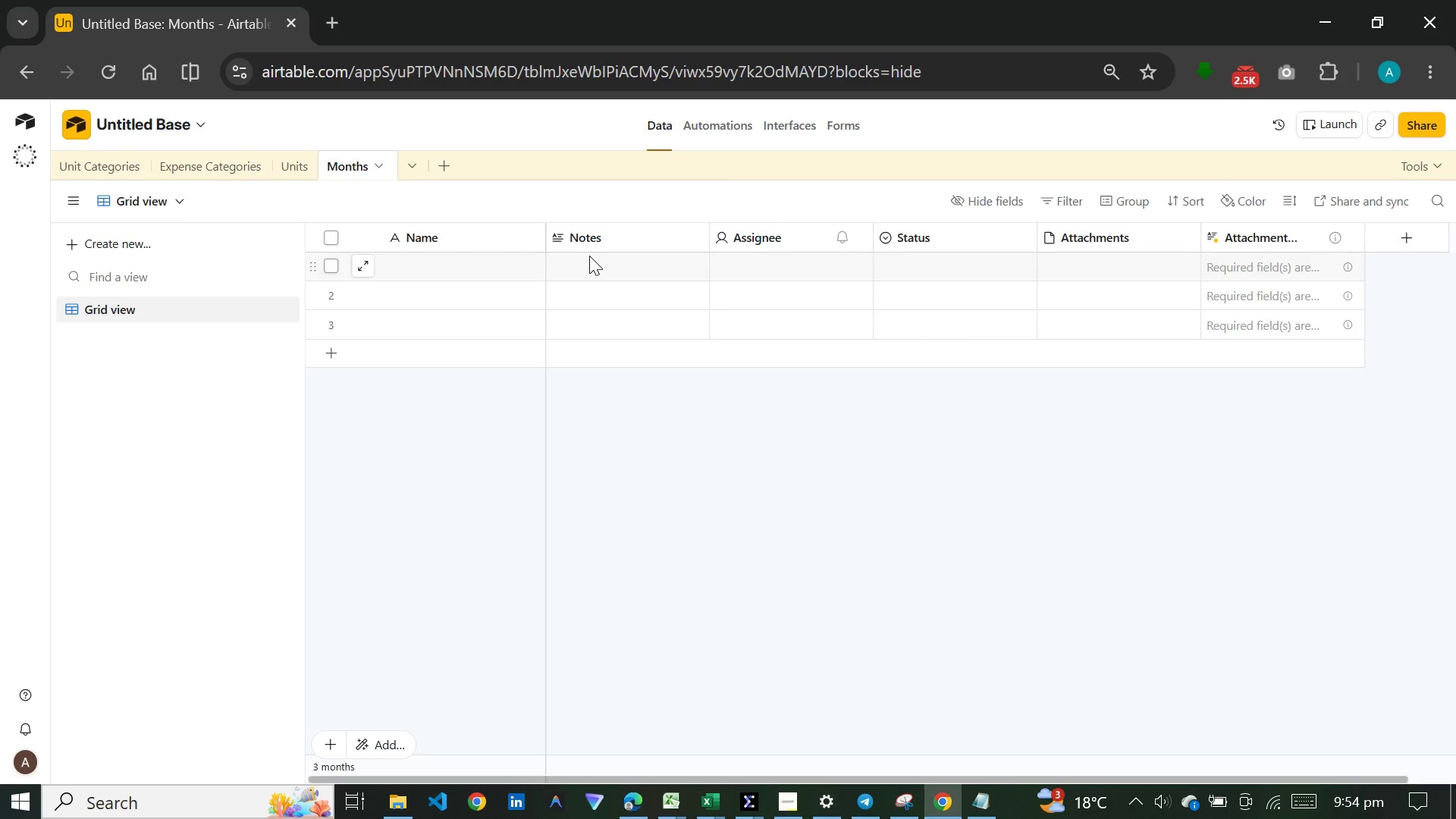 
wait(21.26)
 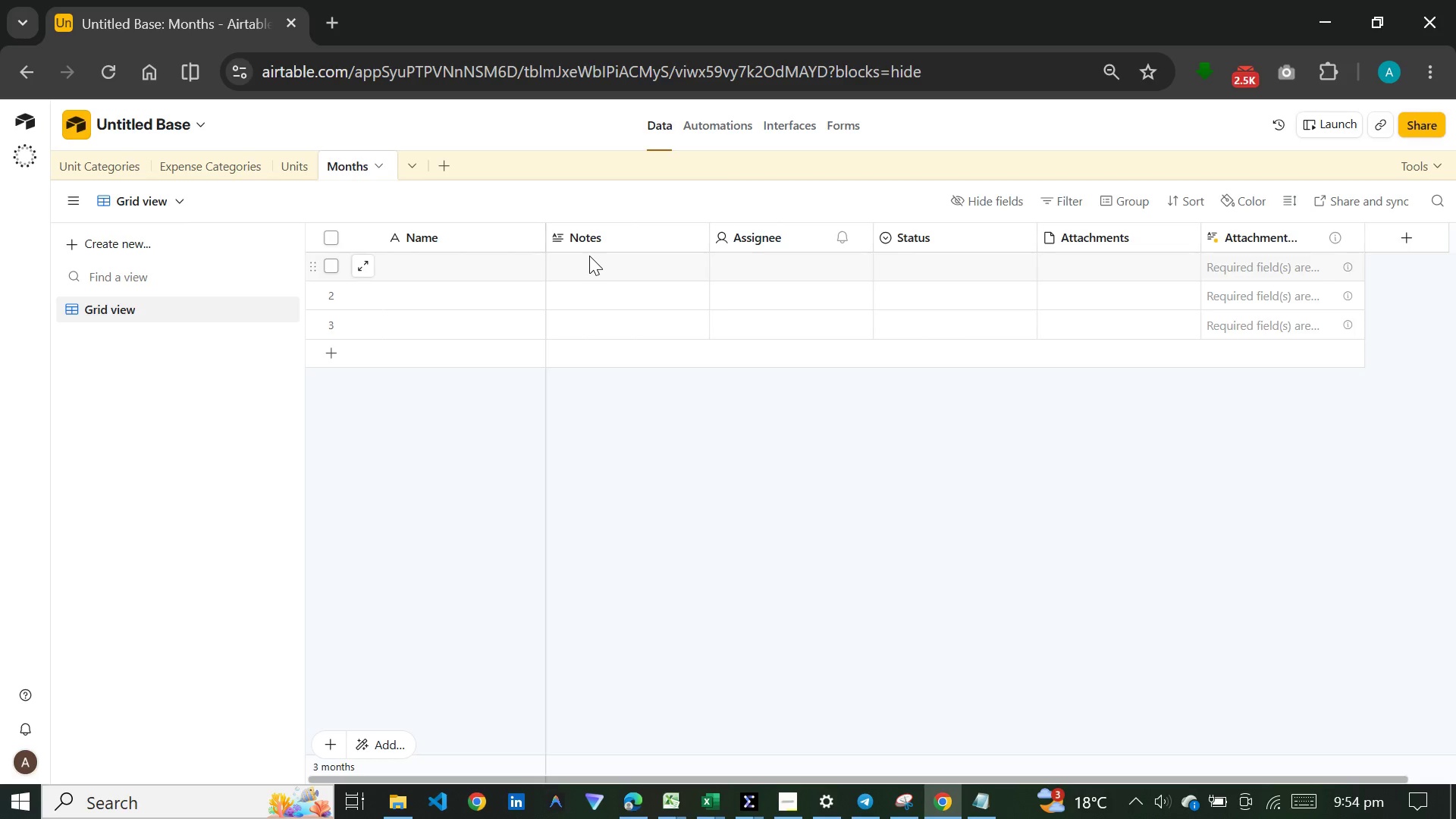 
double_click([491, 234])
 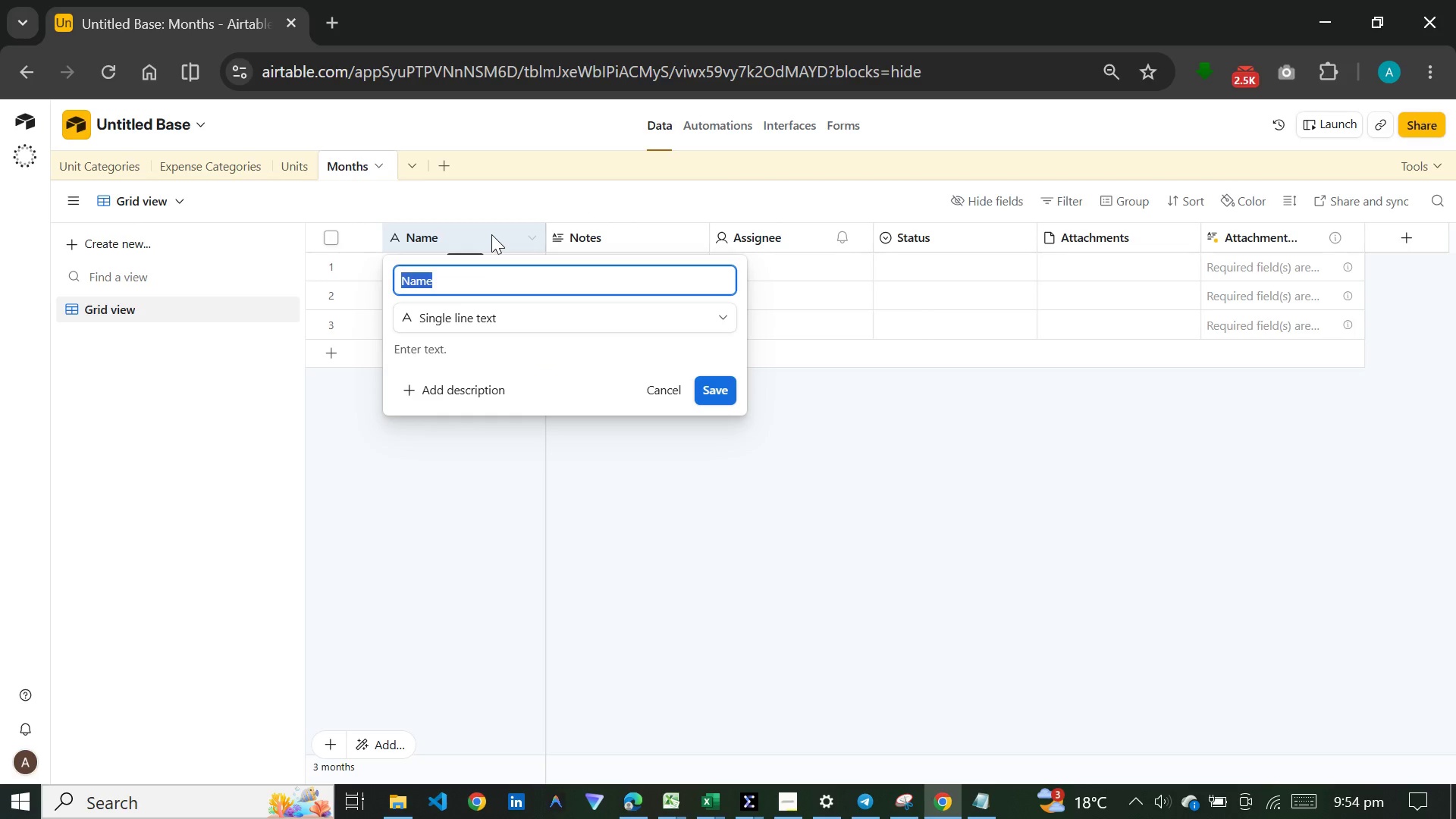 
type(Month)
 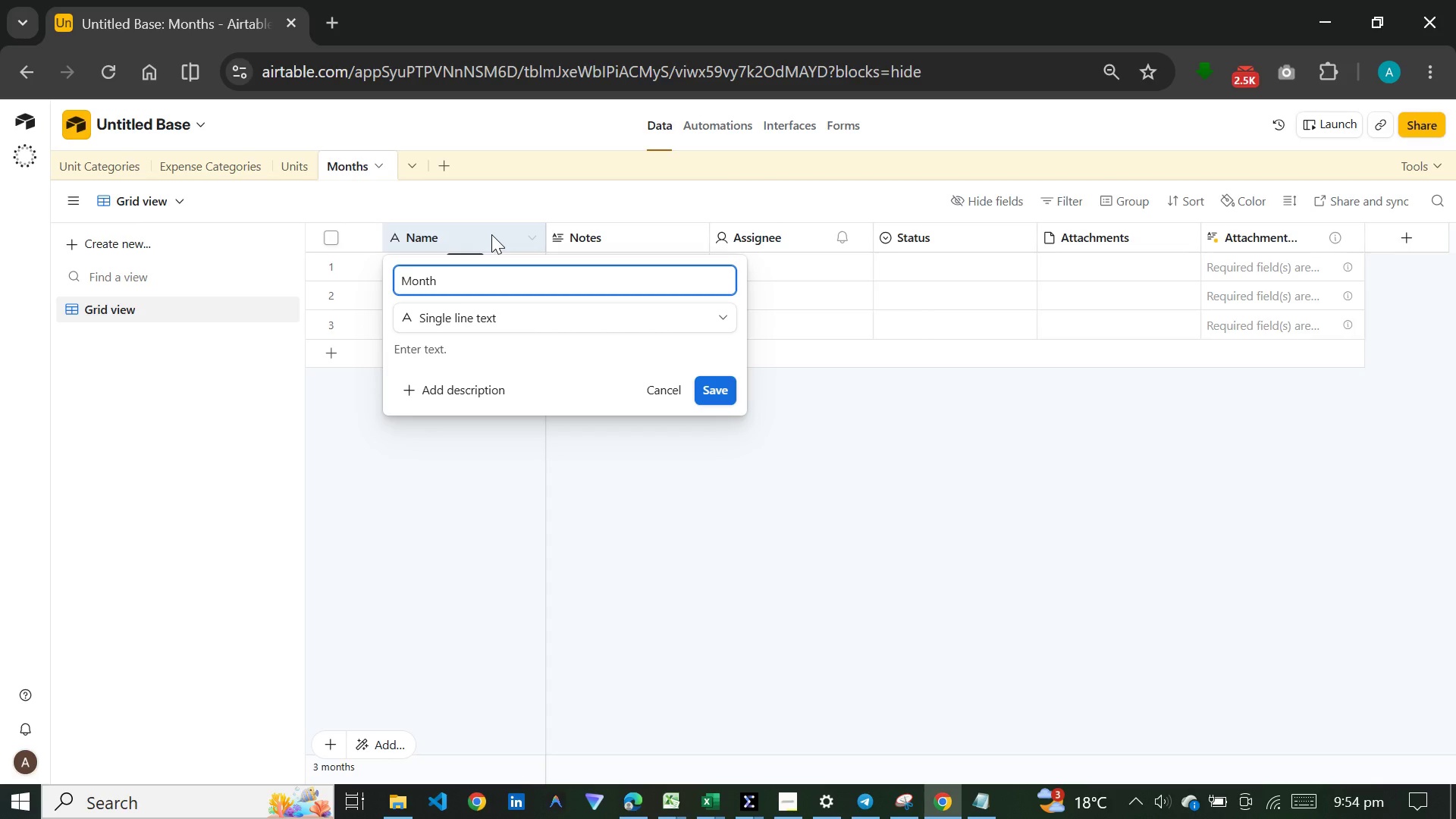 
key(Enter)
 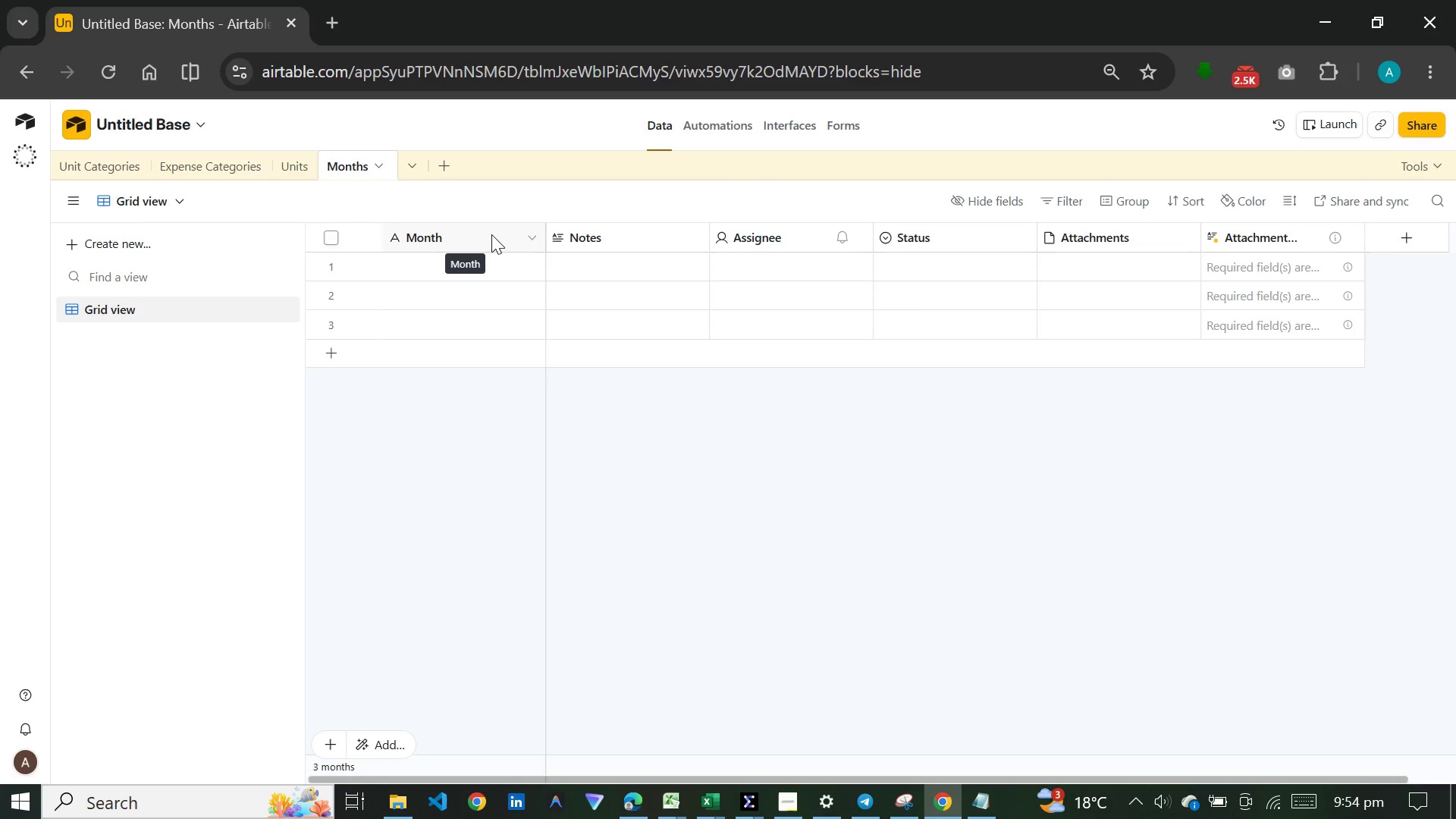 
wait(11.44)
 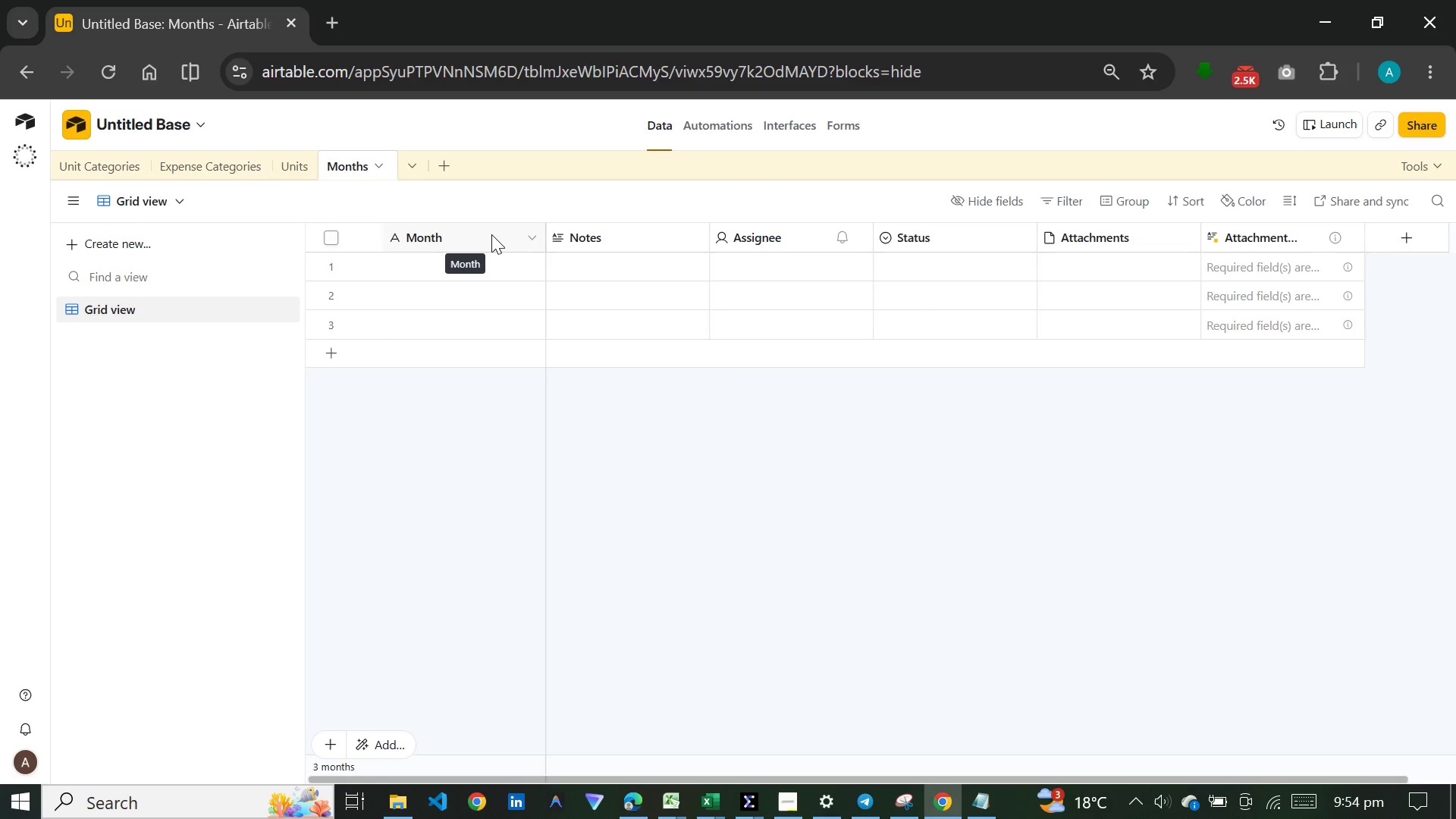 
double_click([627, 237])
 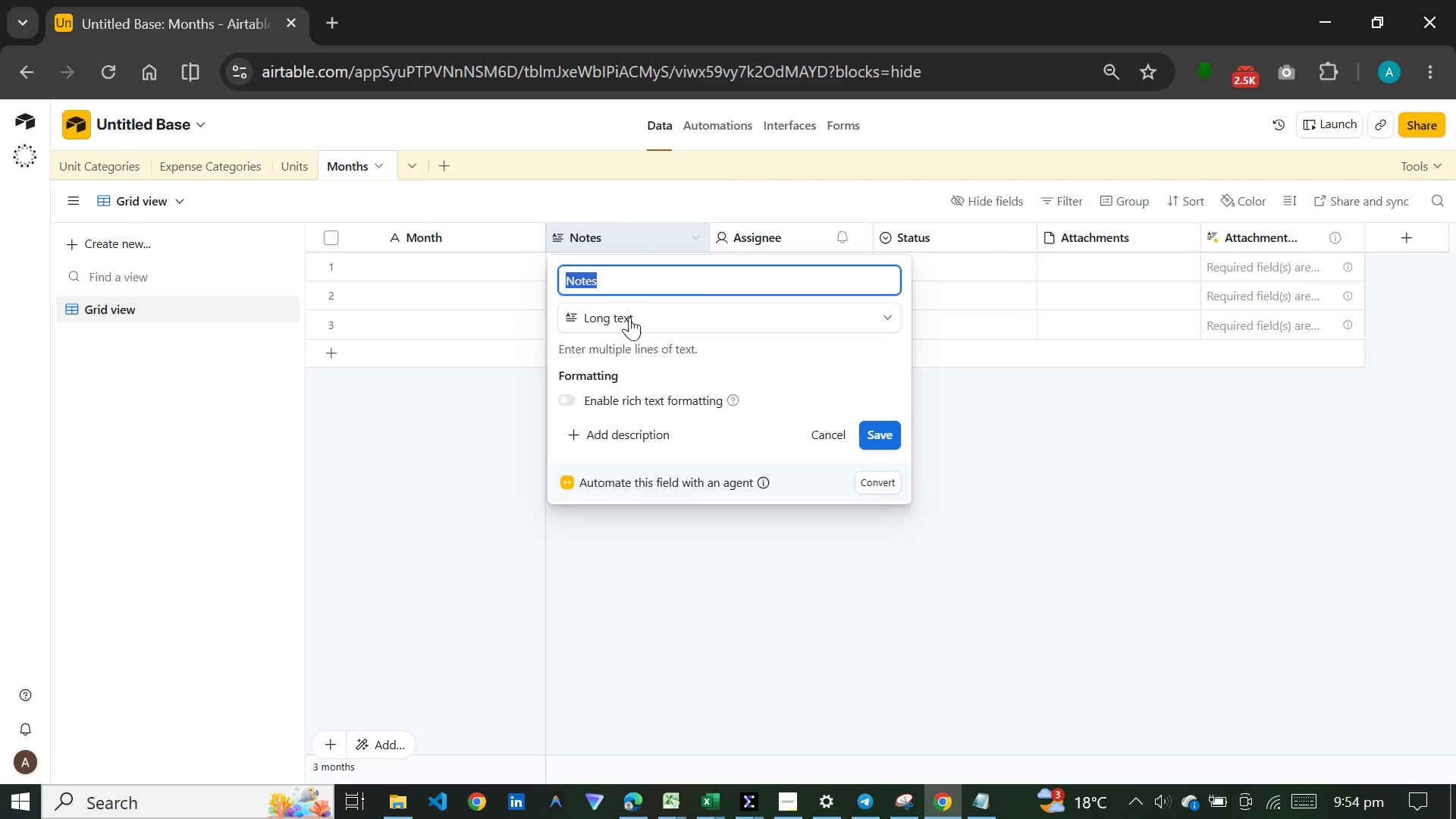 
left_click([629, 324])
 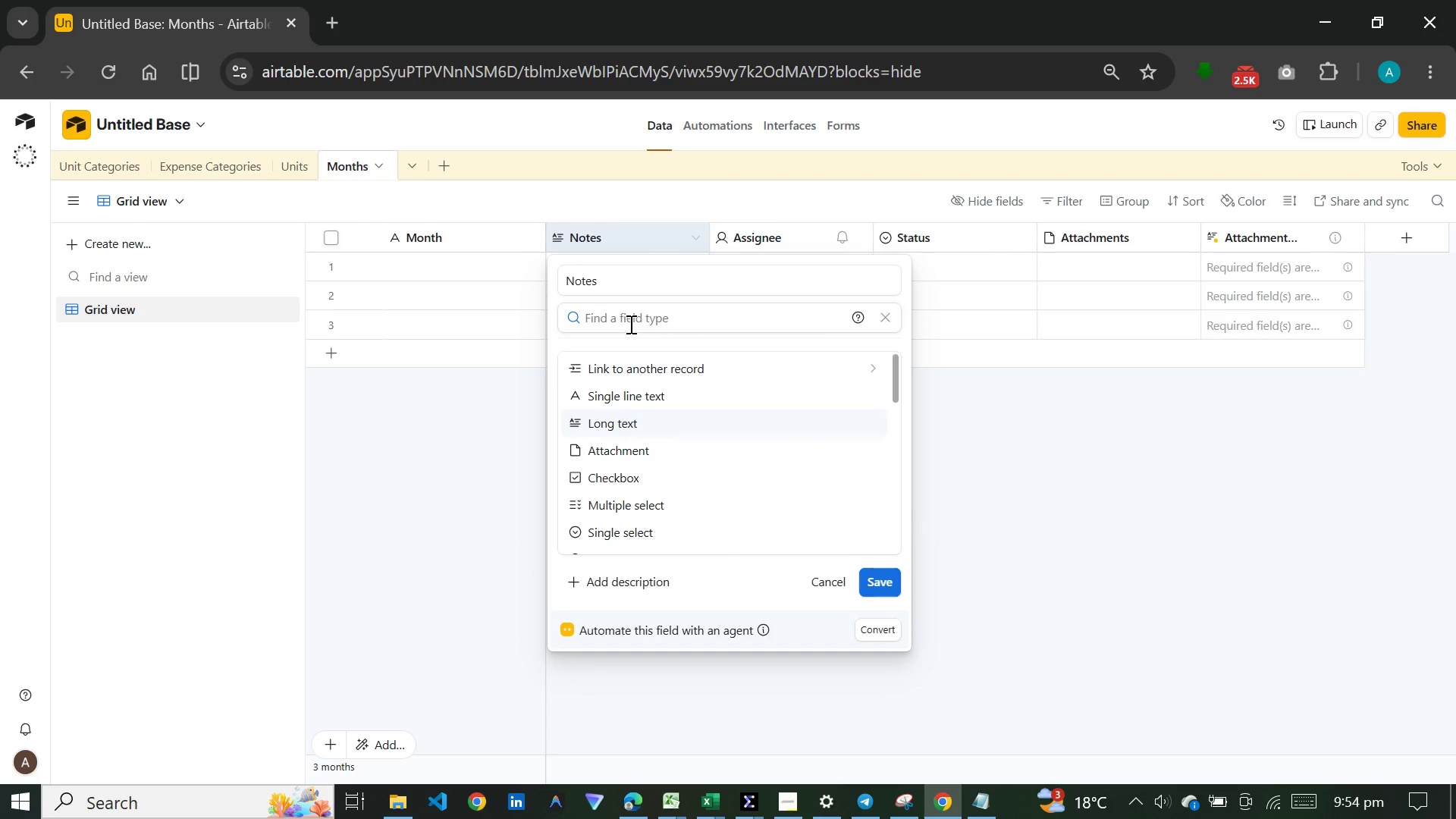 
scroll: coordinate [629, 425], scroll_direction: down, amount: 9.0
 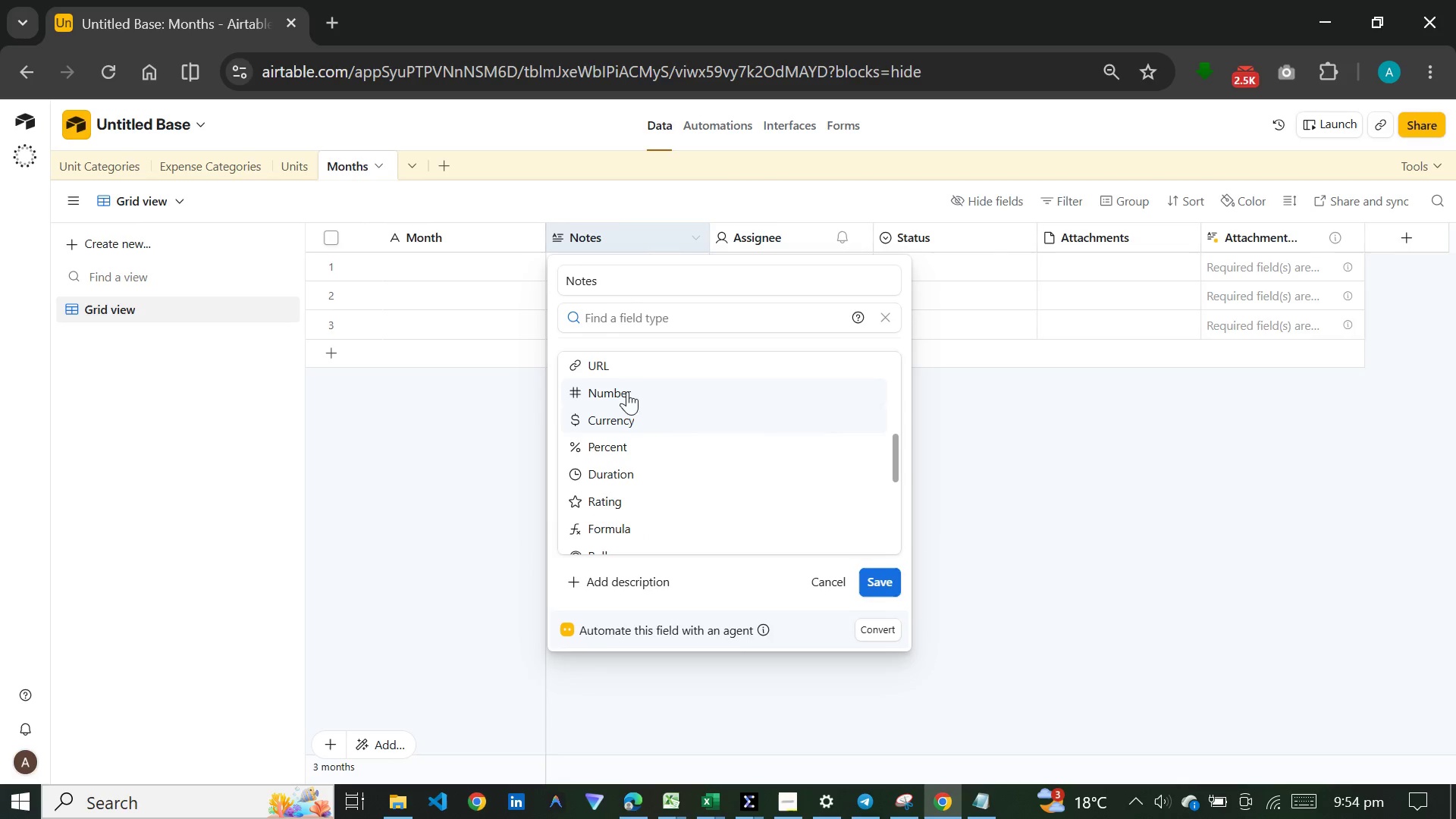 
left_click([627, 388])
 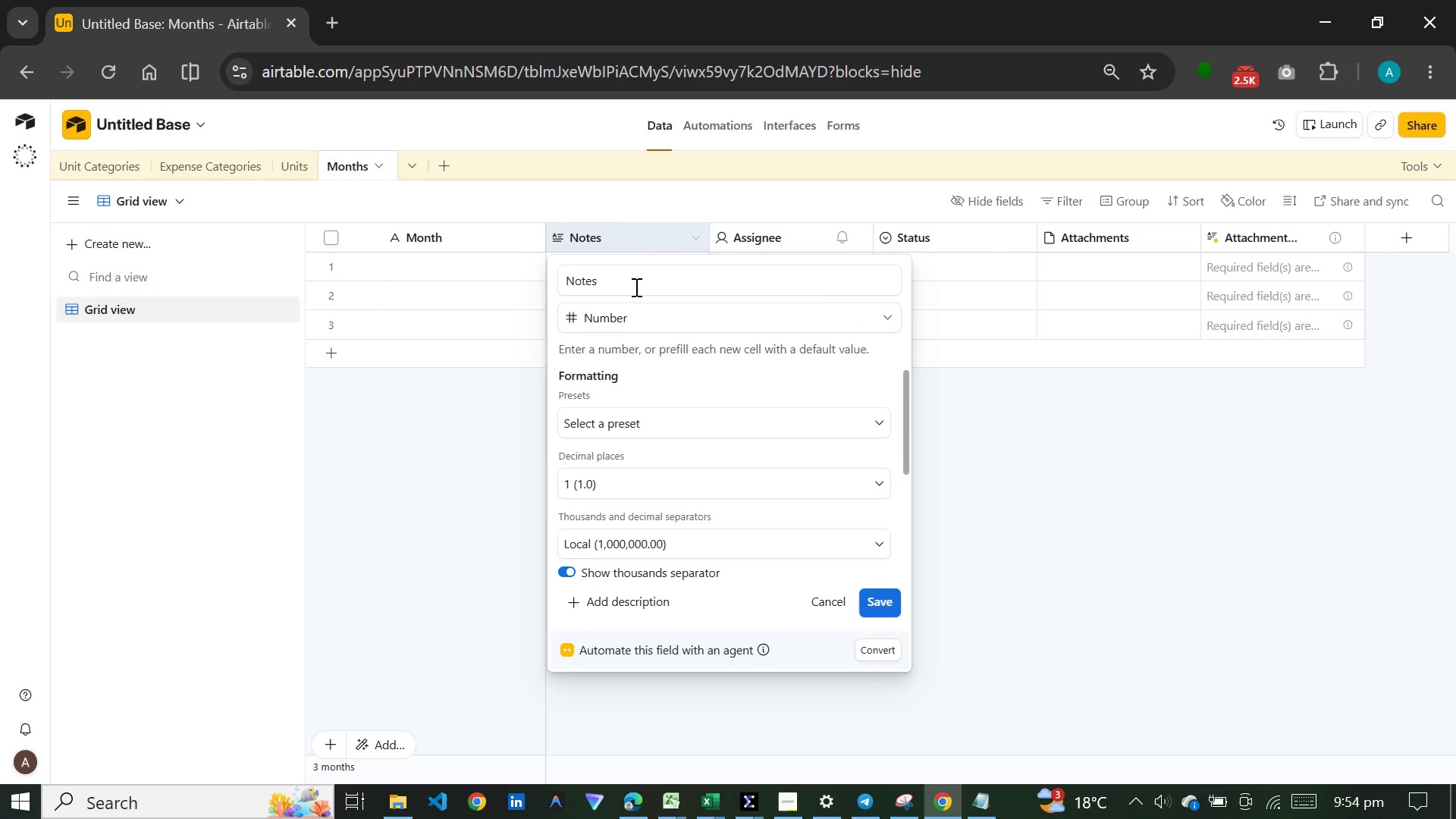 
left_click_drag(start_coordinate=[635, 286], to_coordinate=[556, 275])
 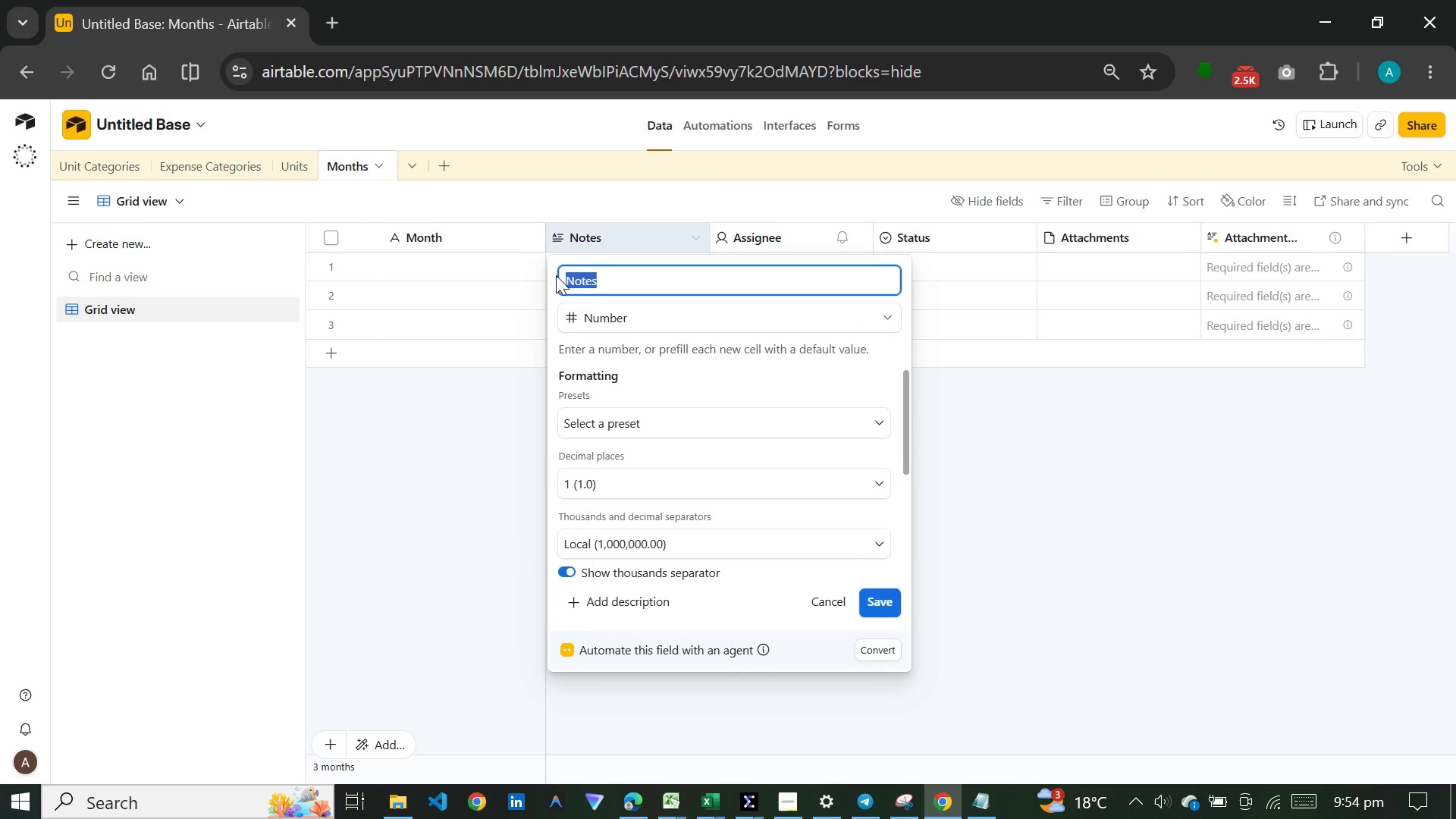 
key(Backspace)
 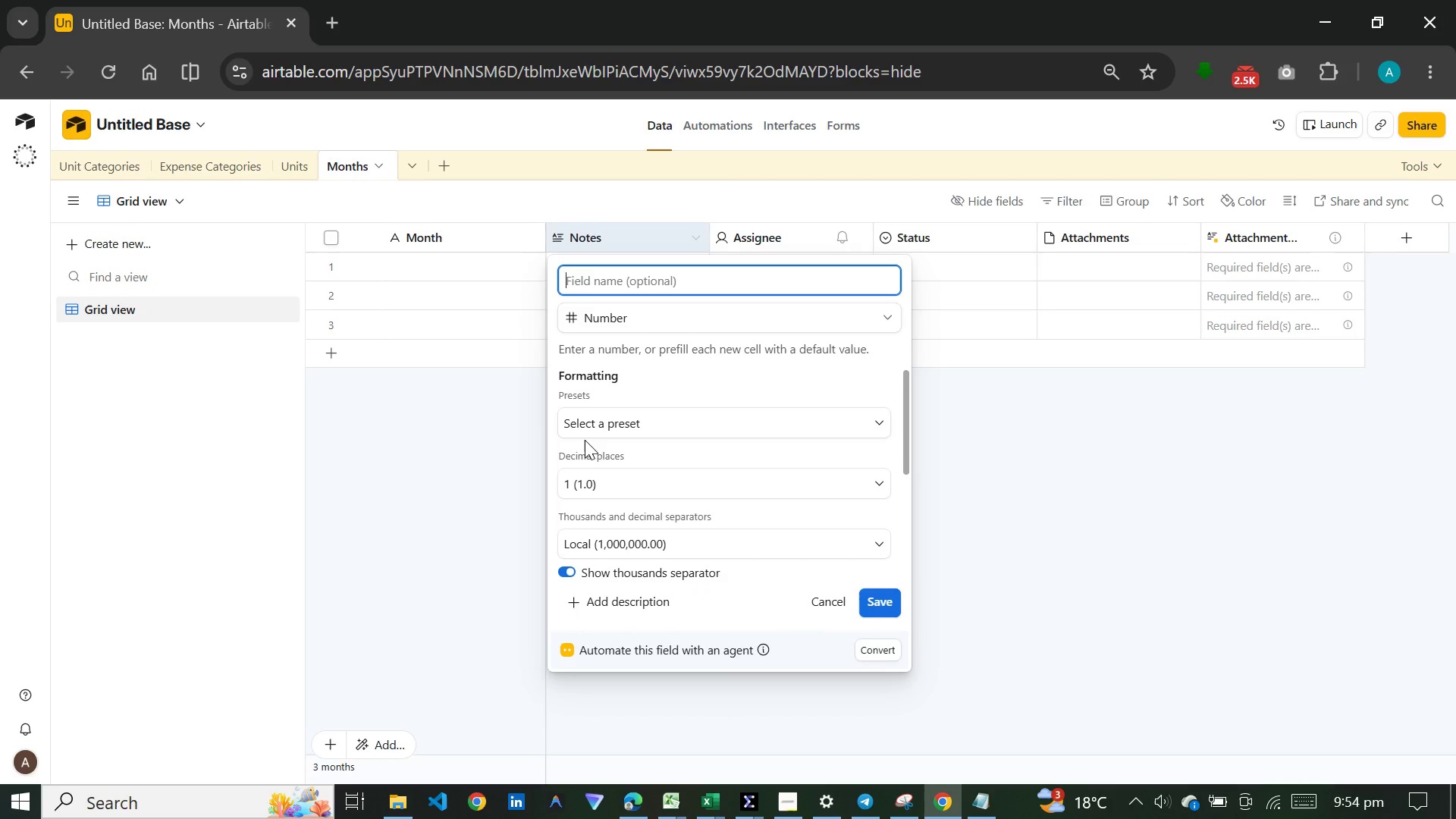 
left_click([579, 471])
 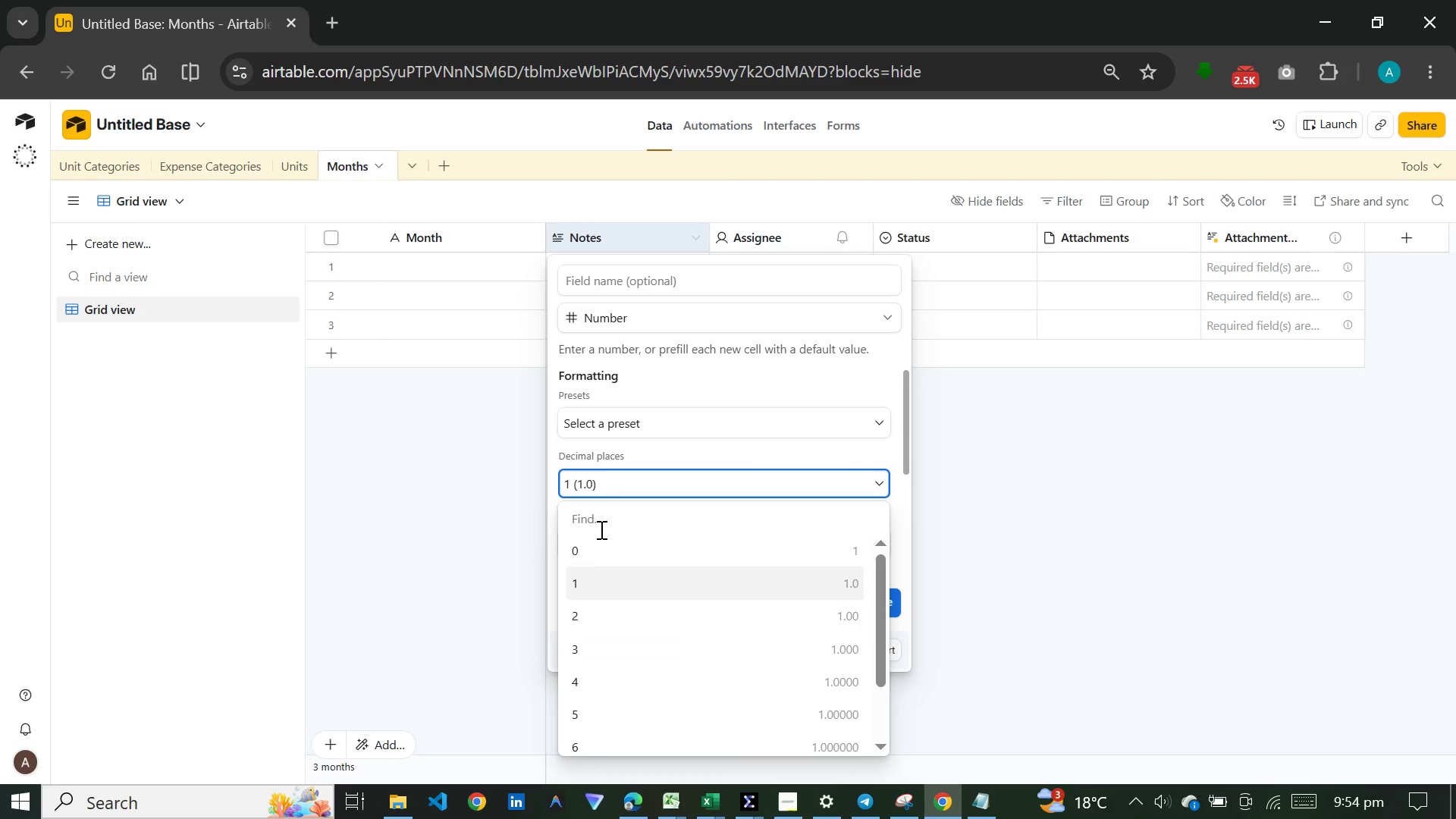 
left_click([598, 546])
 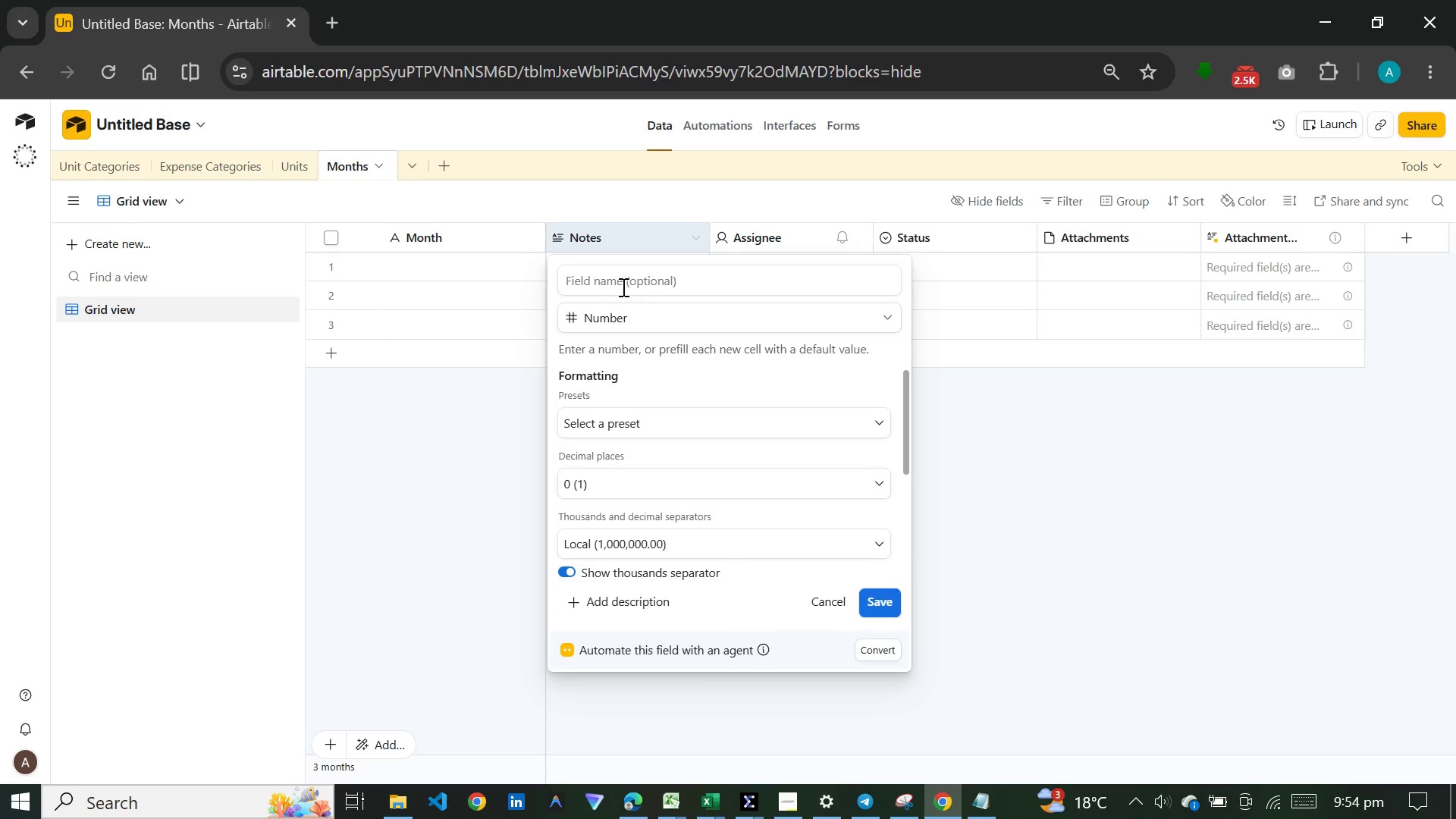 
left_click([622, 280])
 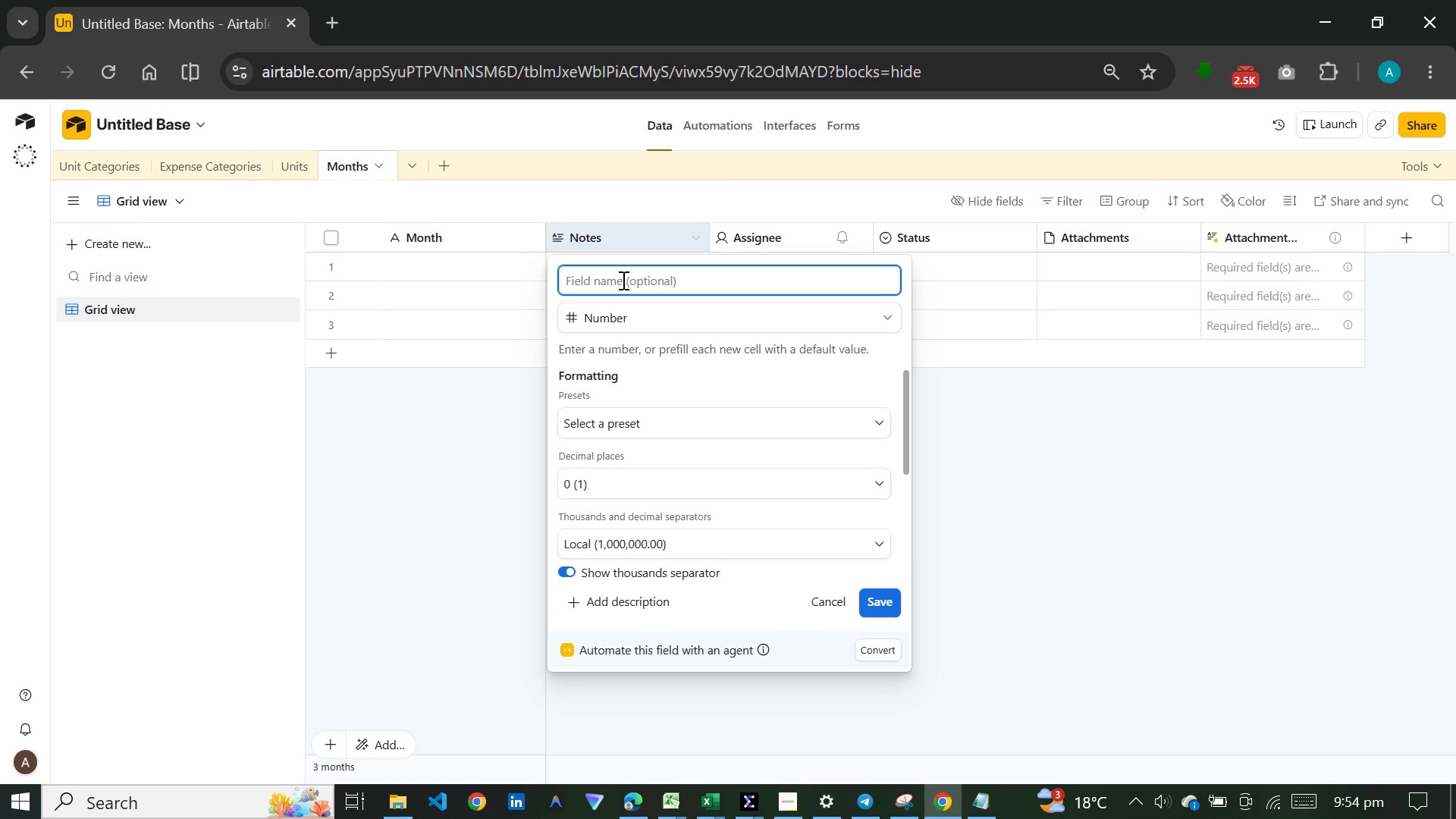 
type(Days )
 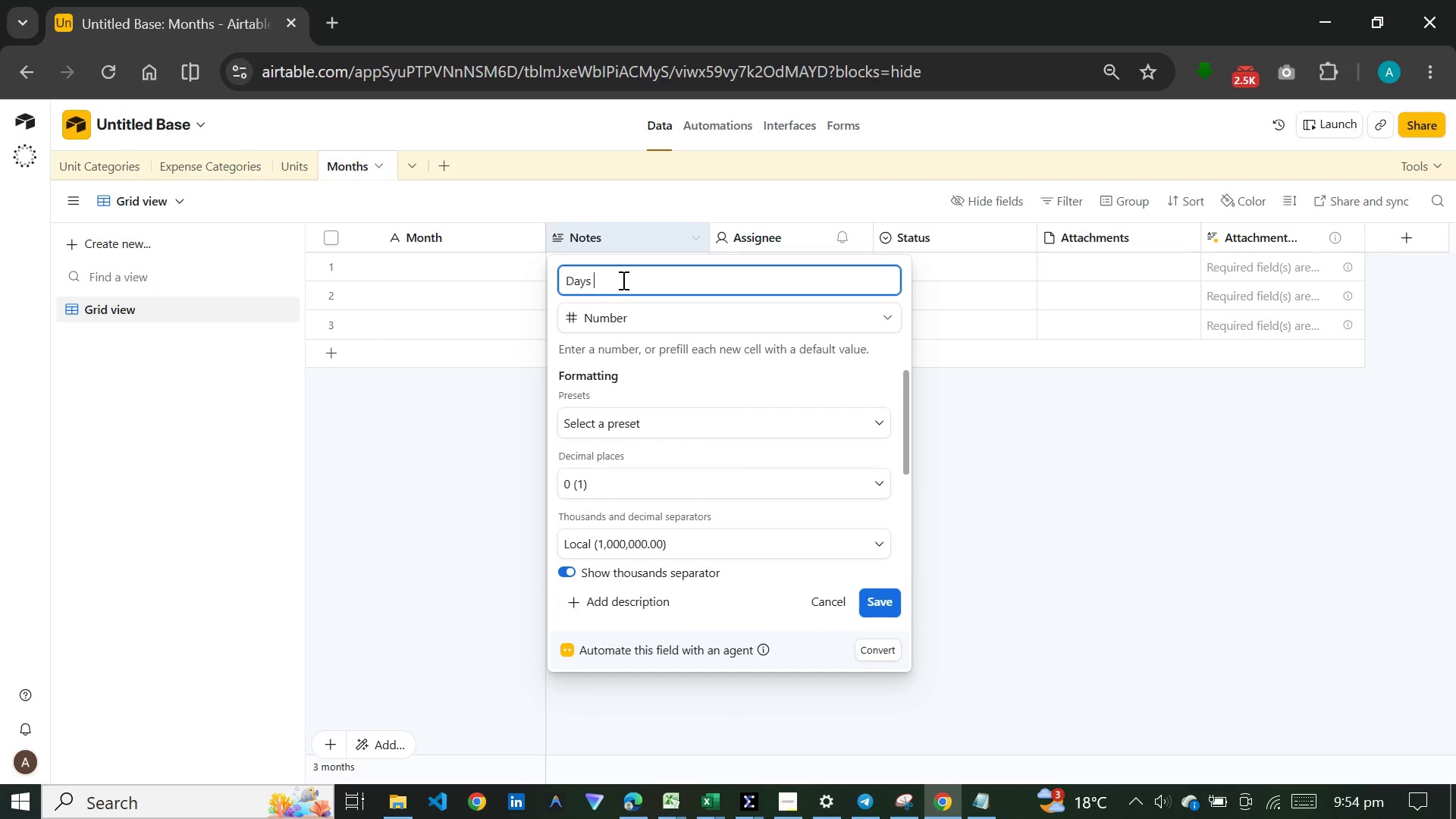 
type(in )
 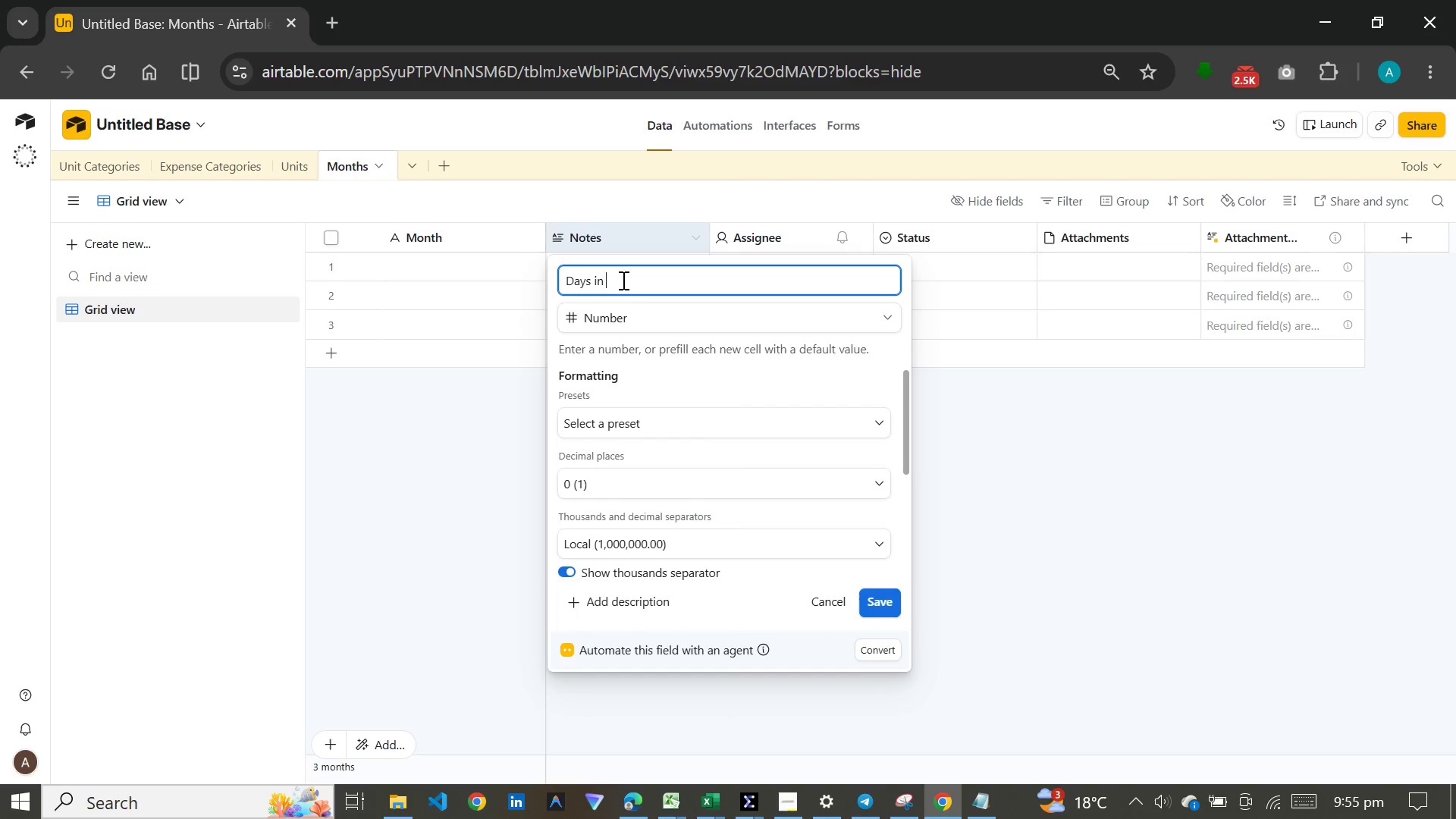 
type(Month)
 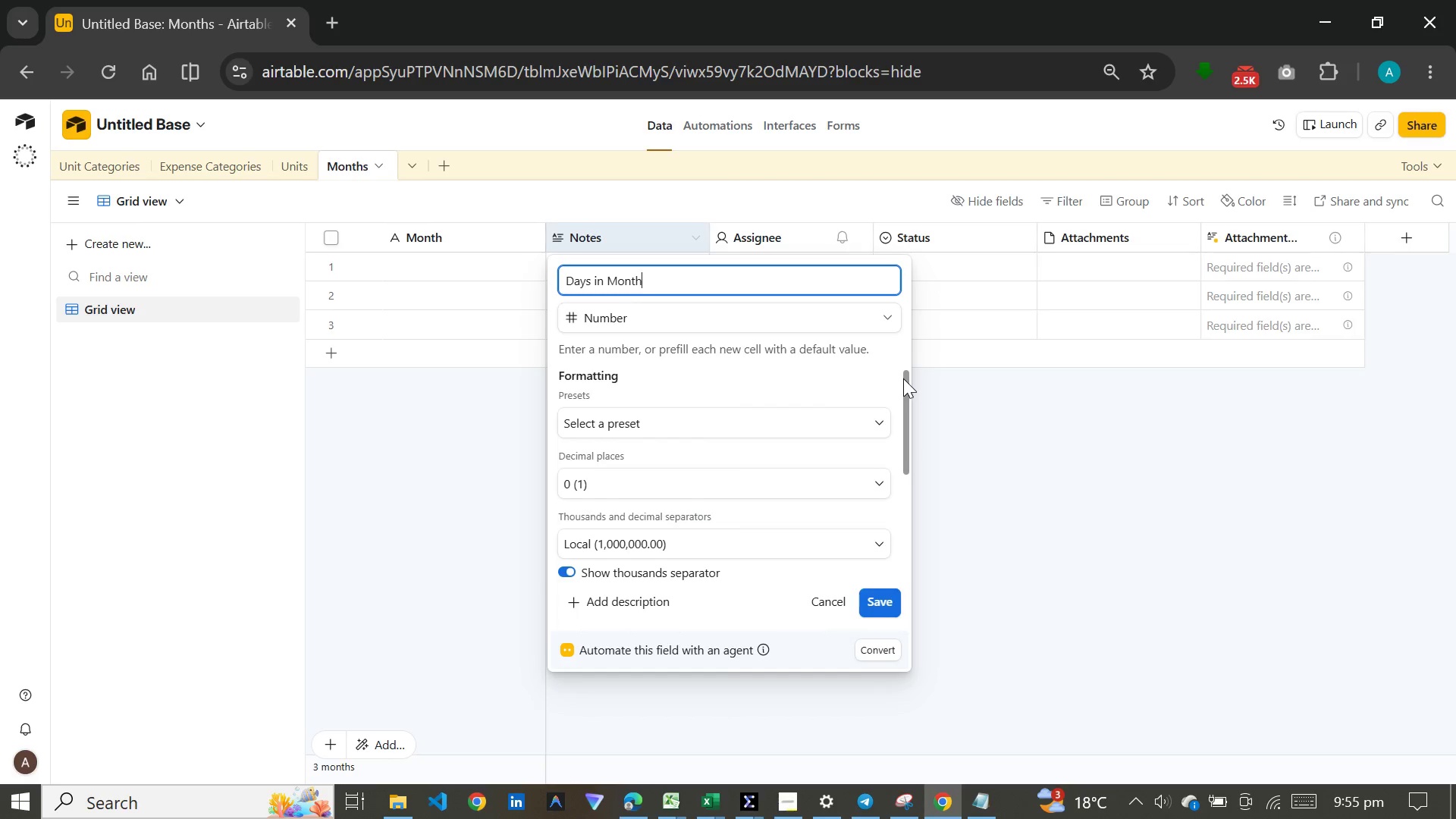 
wait(6.06)
 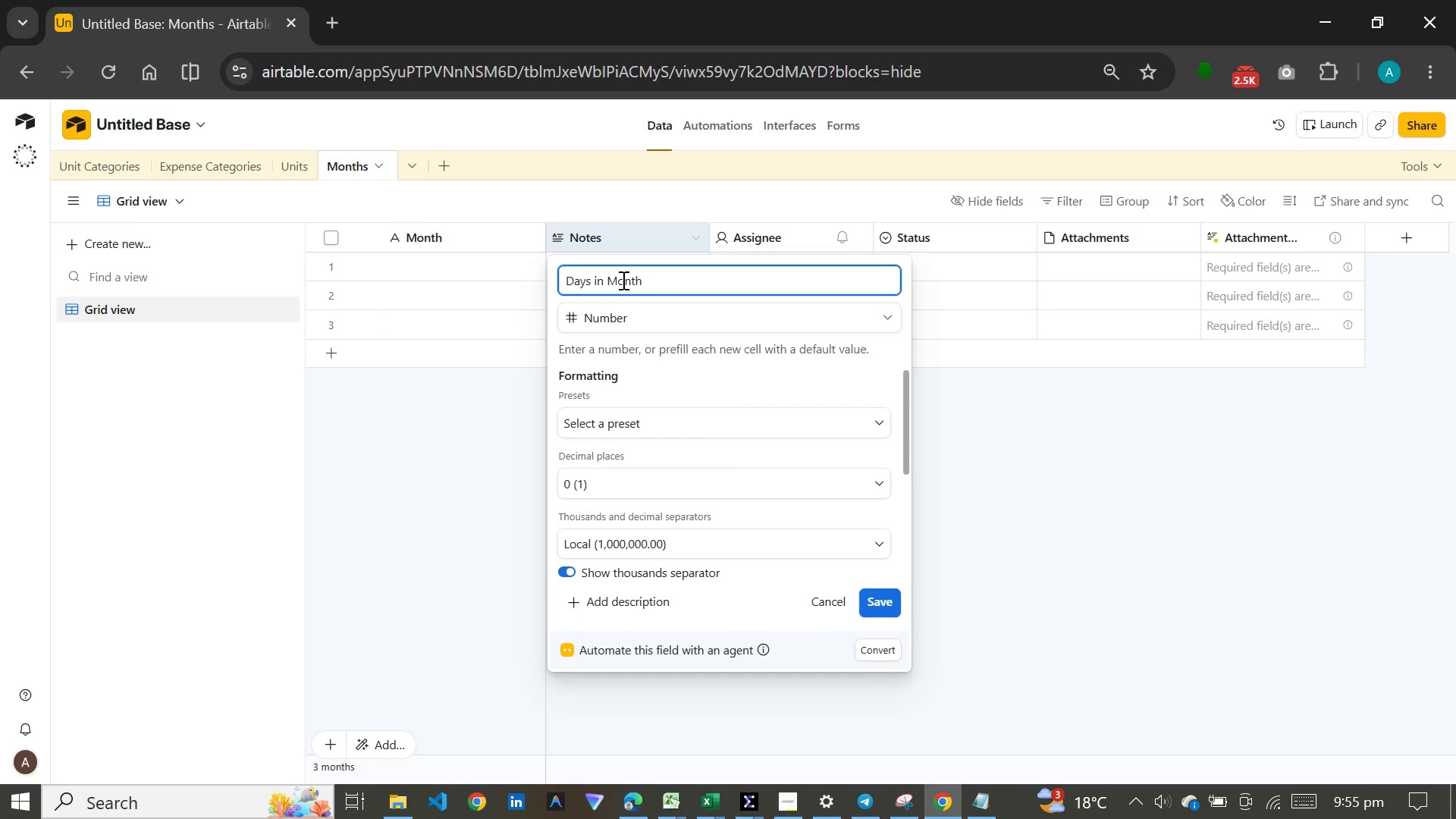 
key(Enter)
 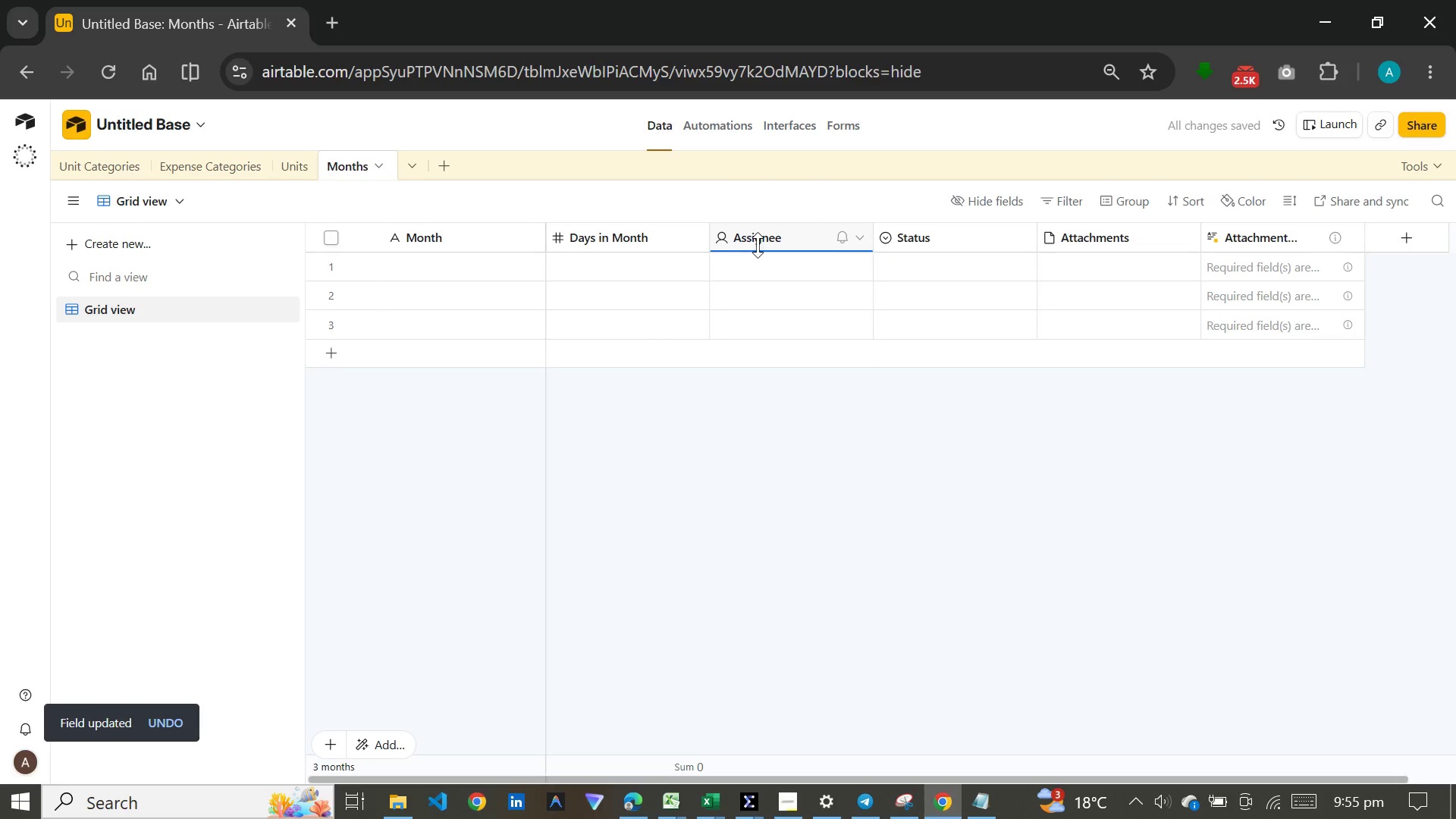 
double_click([767, 232])
 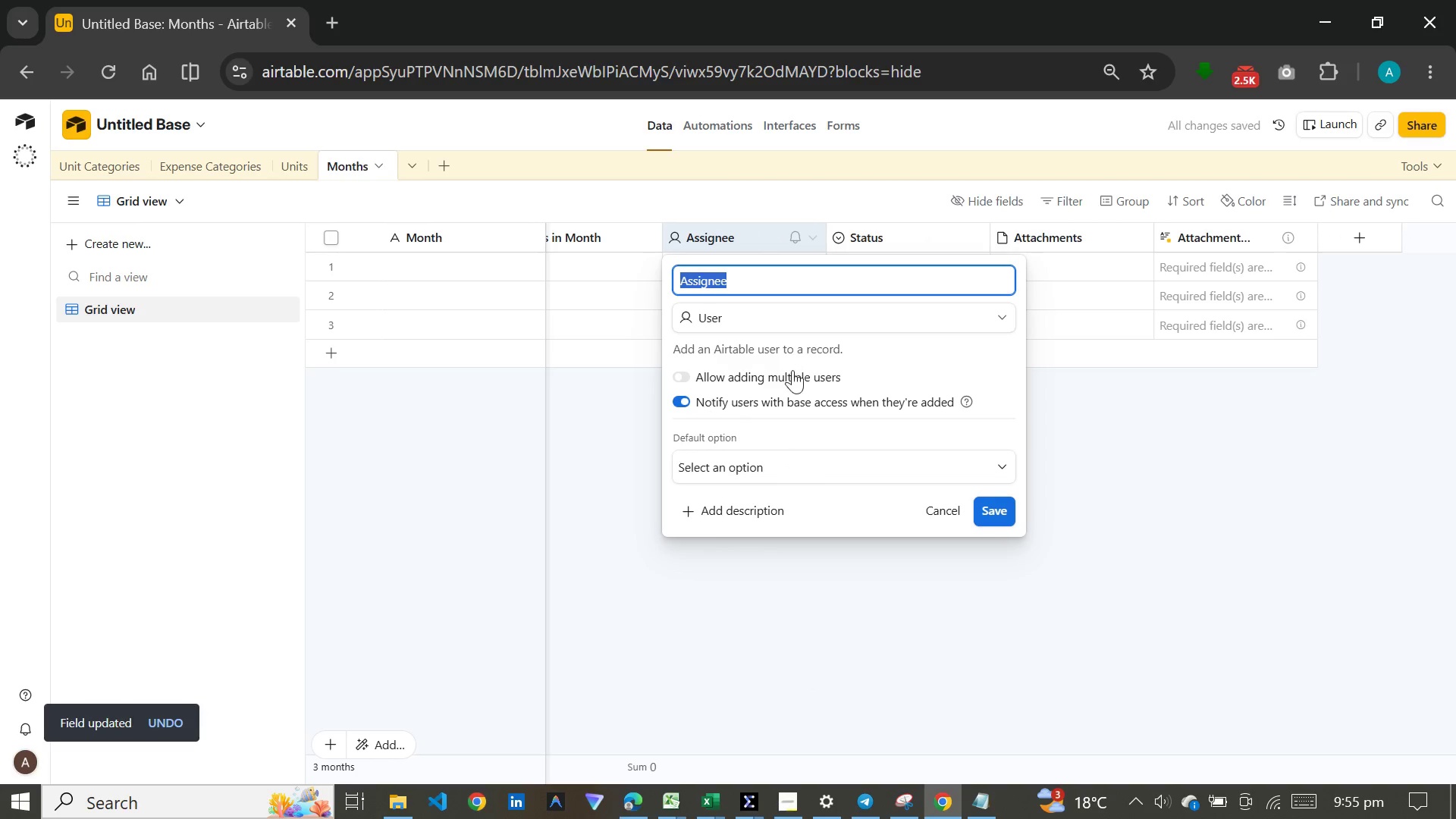 
left_click([739, 307])
 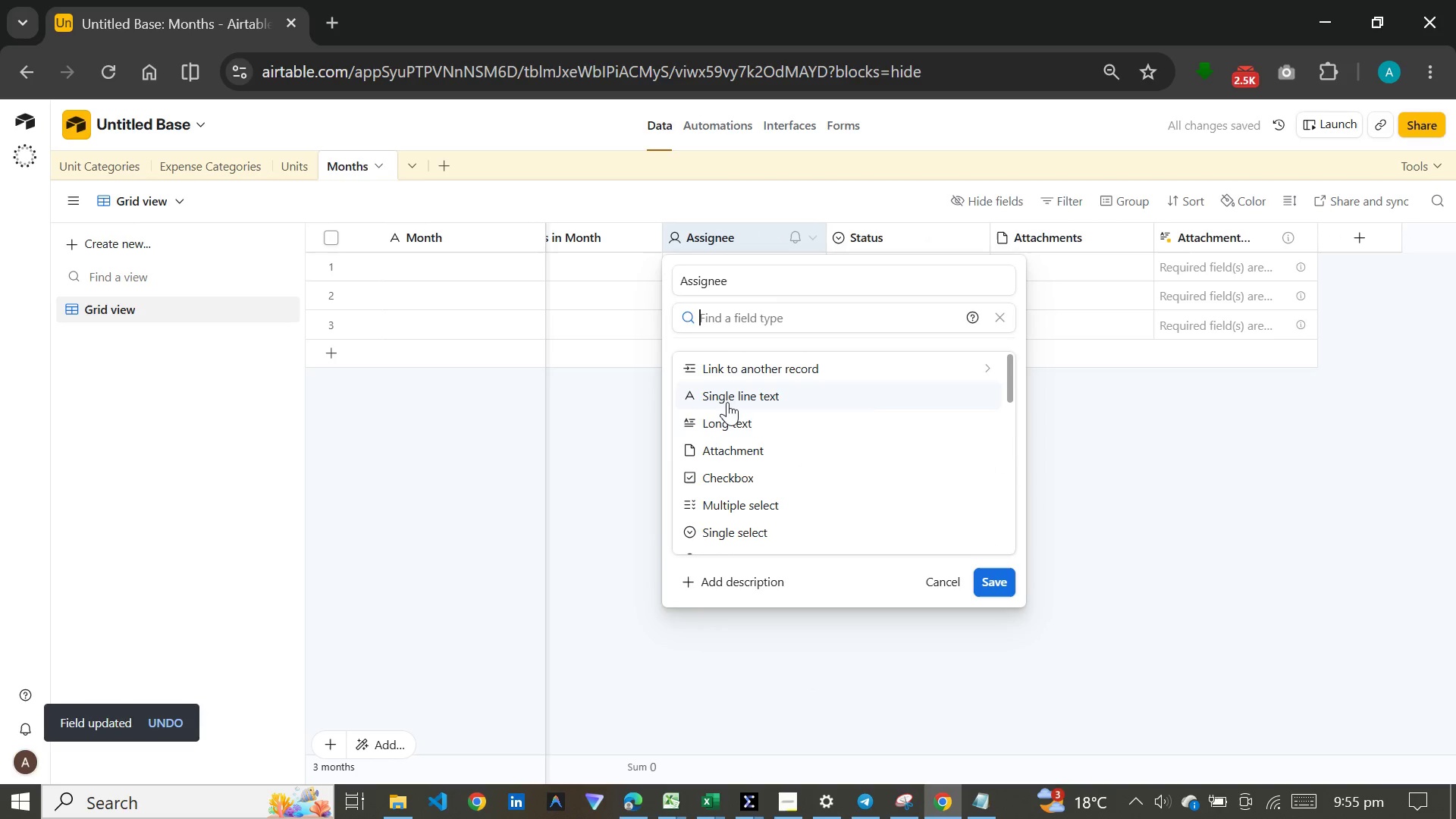 
scroll: coordinate [745, 472], scroll_direction: down, amount: 7.0
 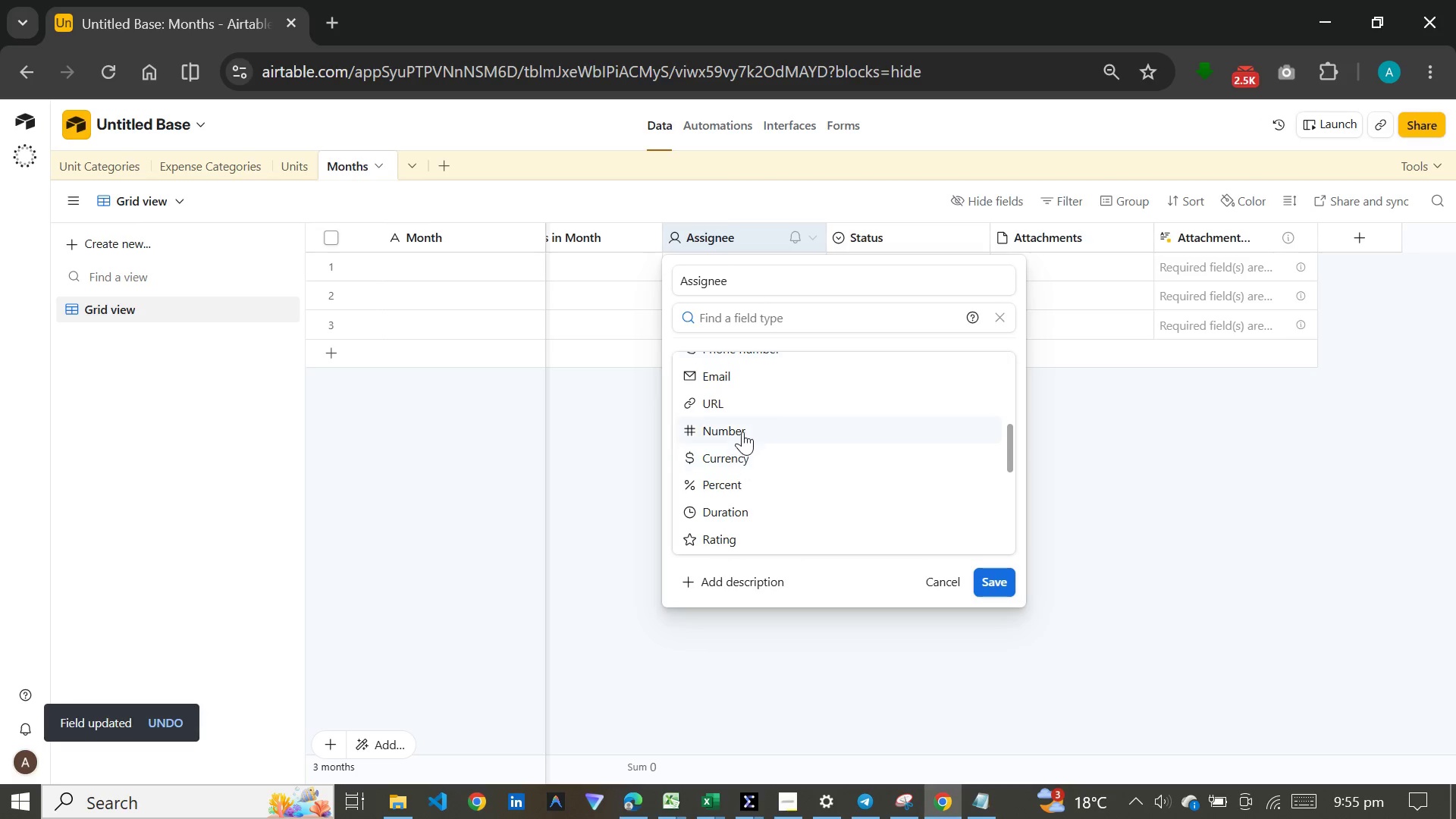 
left_click([742, 431])
 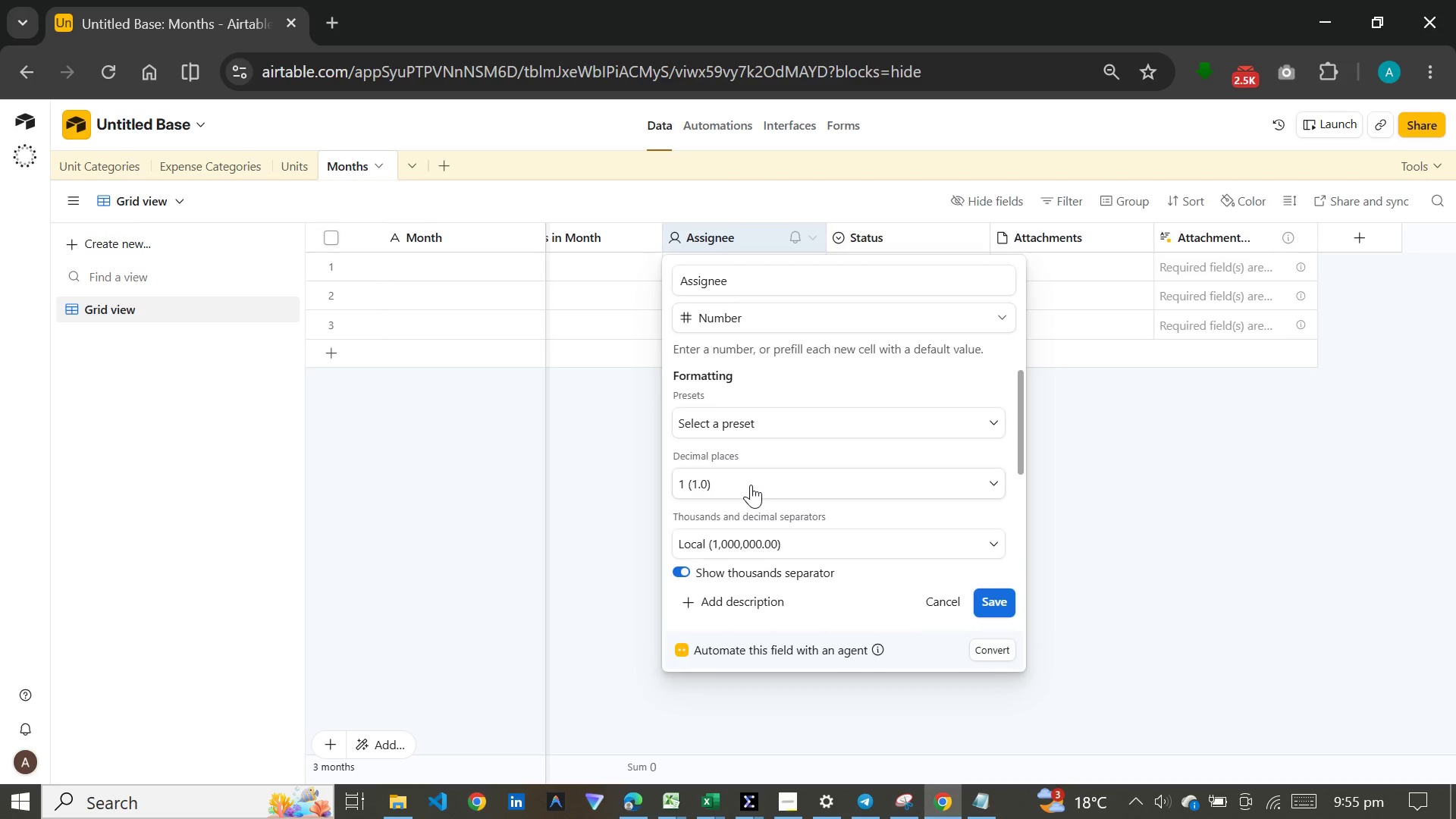 
left_click([751, 485])
 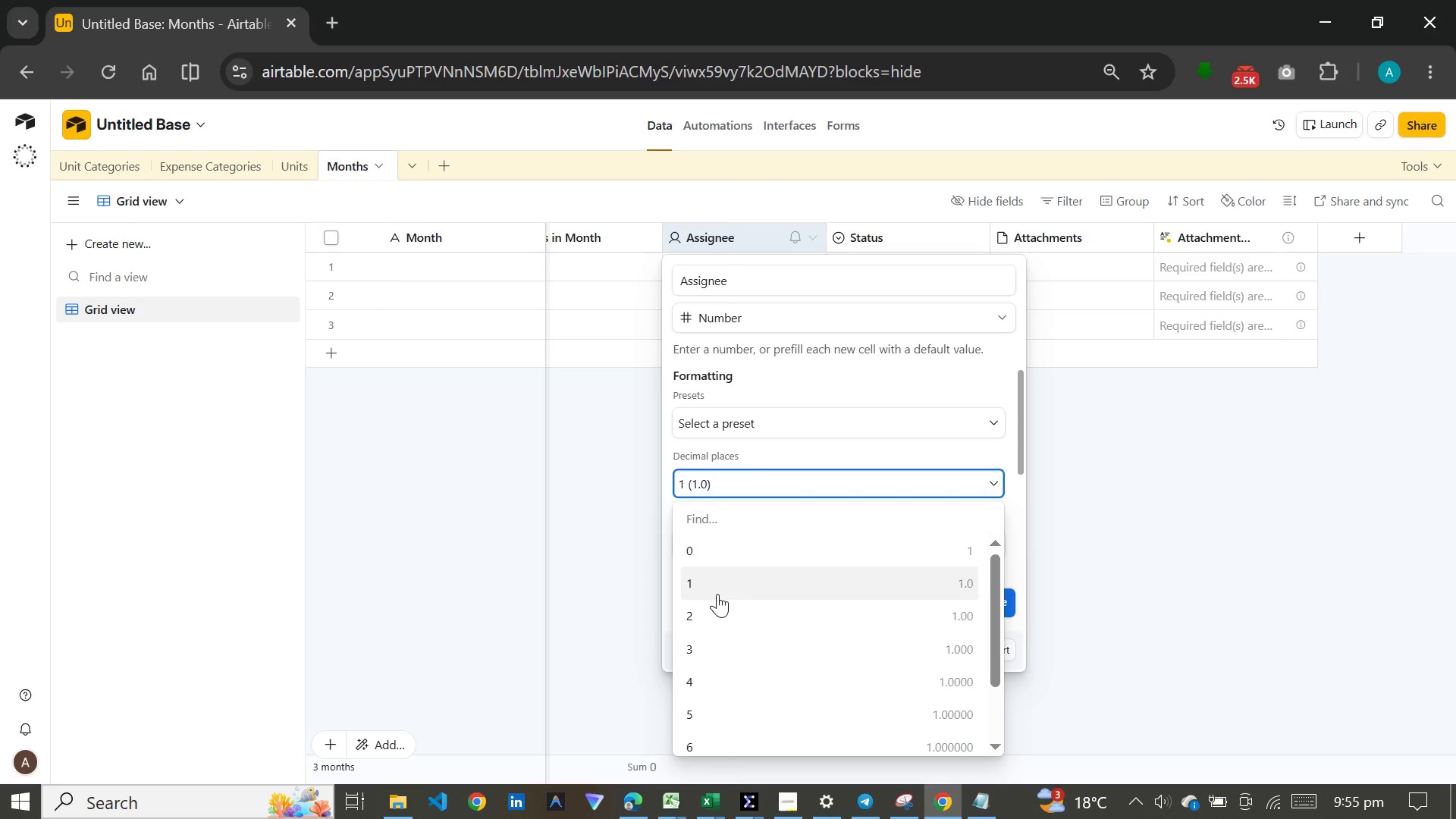 
left_click([714, 610])
 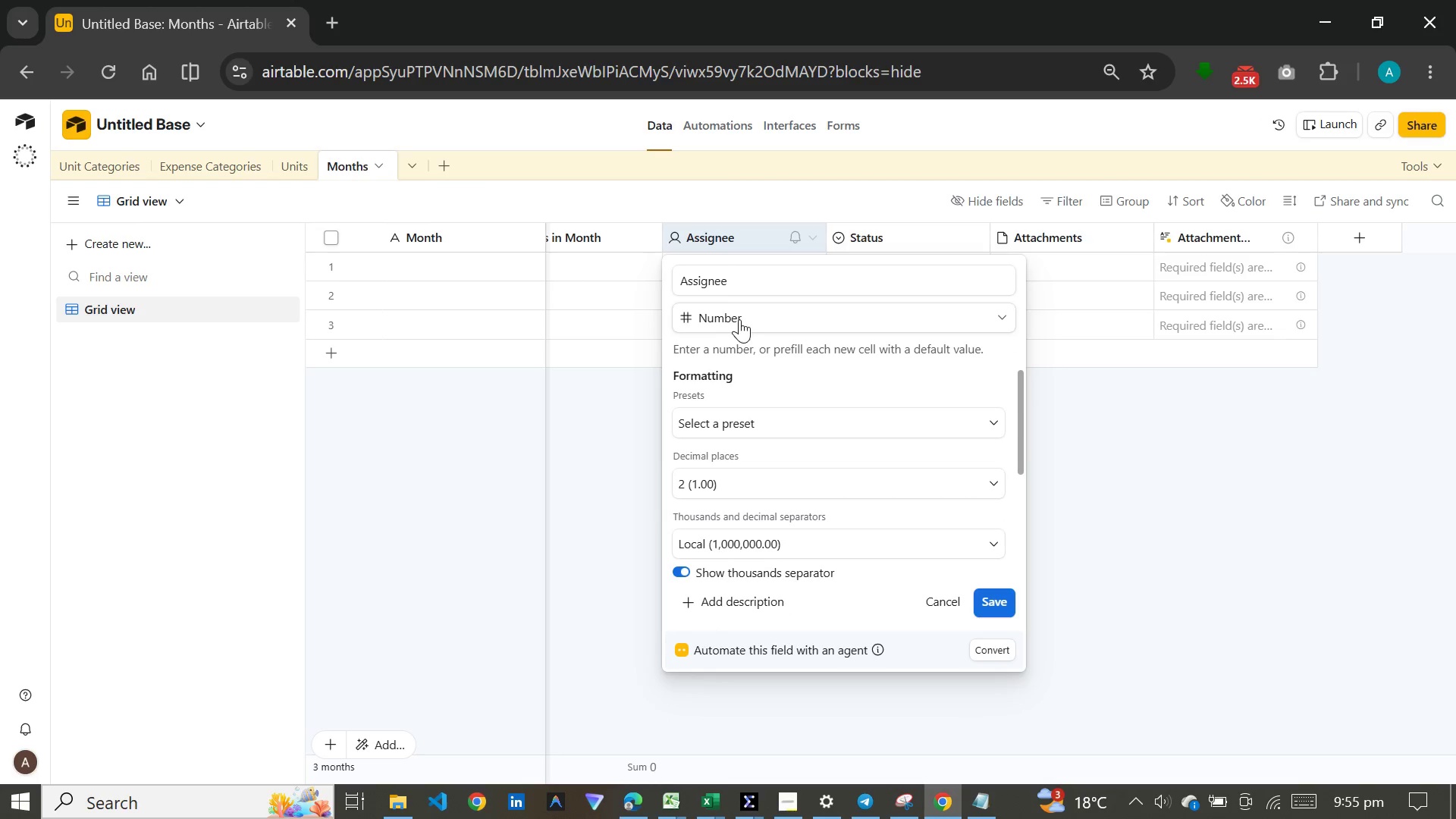 
left_click_drag(start_coordinate=[754, 281], to_coordinate=[670, 281])
 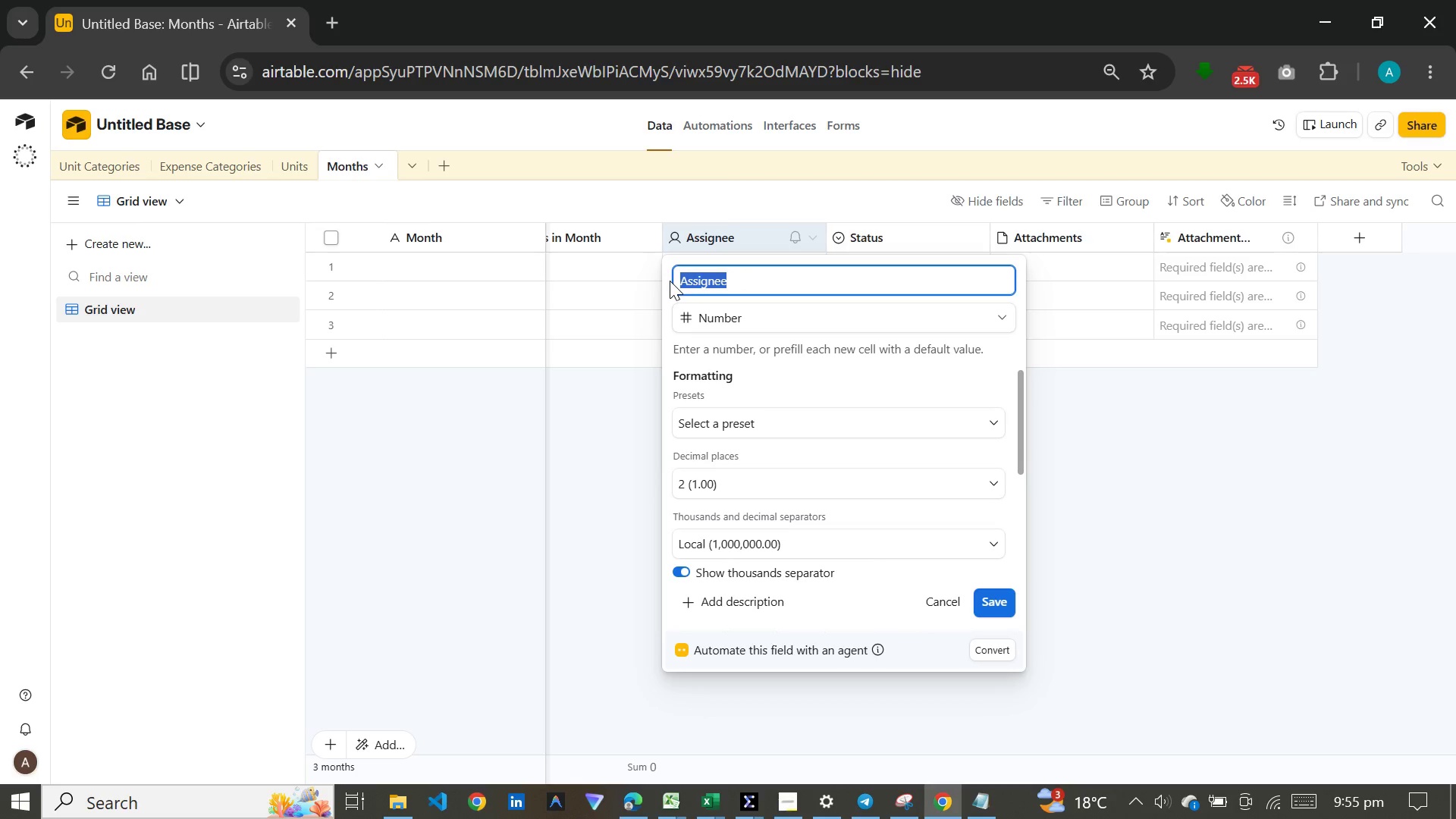 
type(Seasonality)
 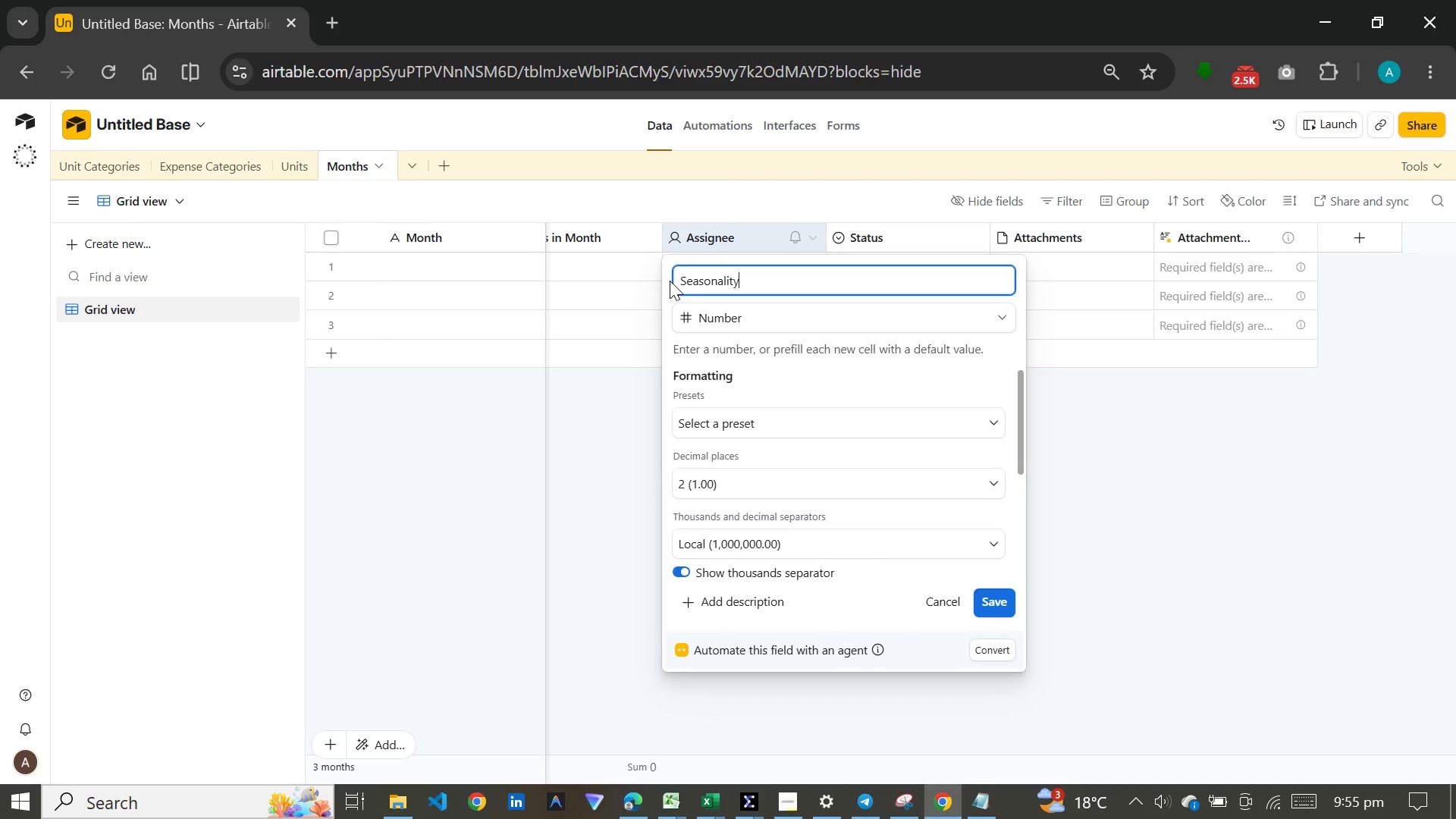 
wait(8.5)
 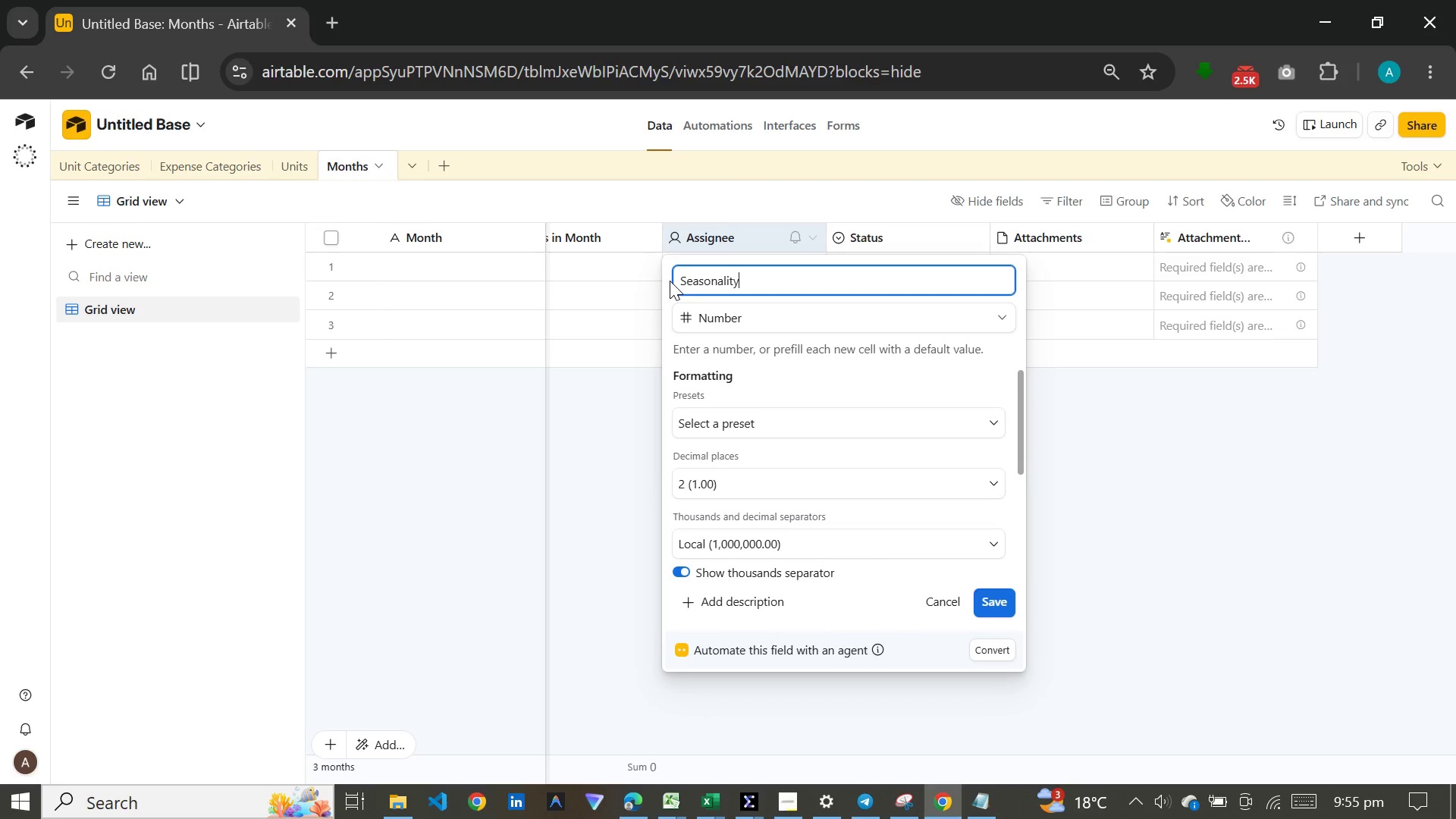 
key(Space)
 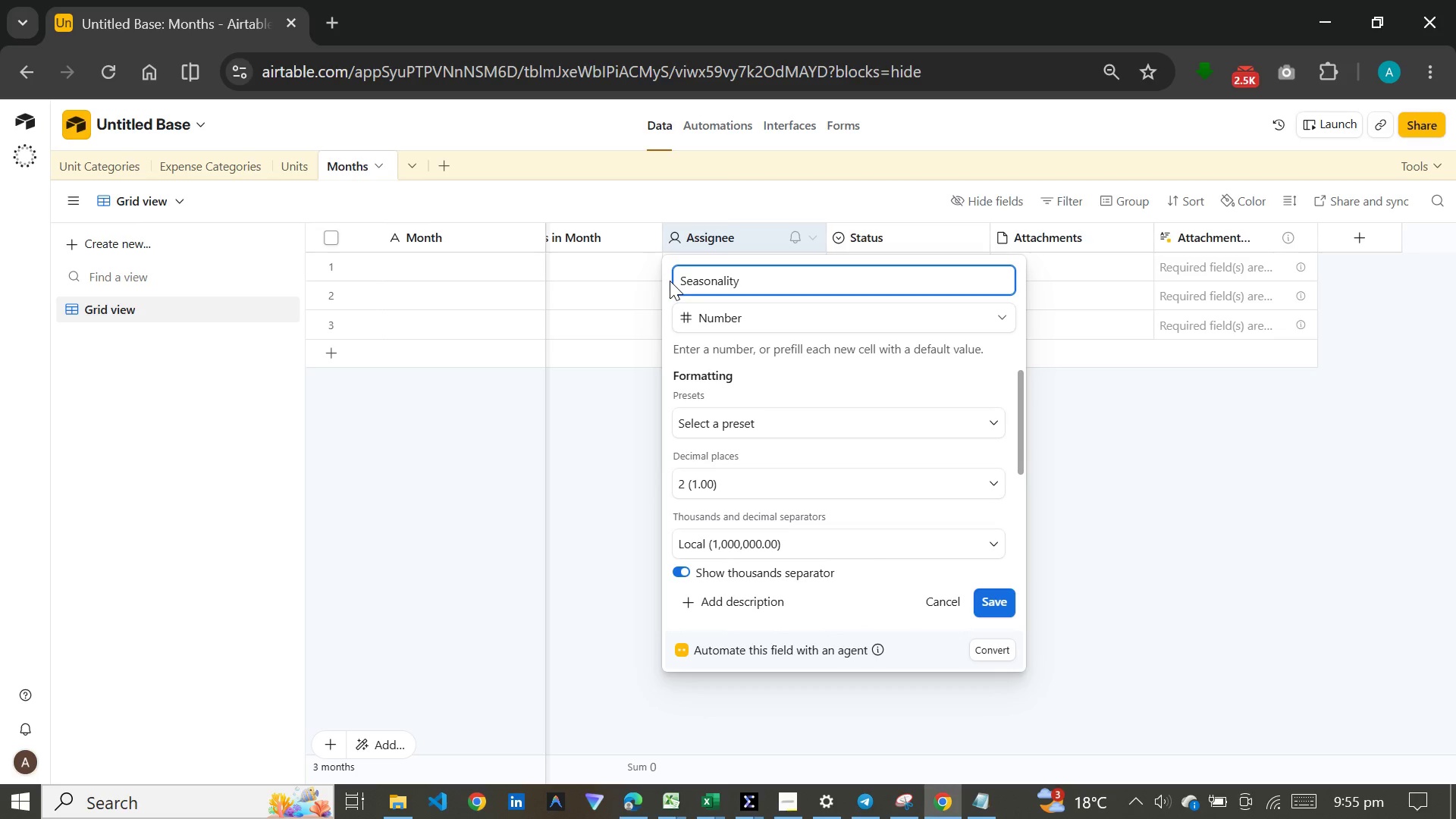 
key(Backspace)
 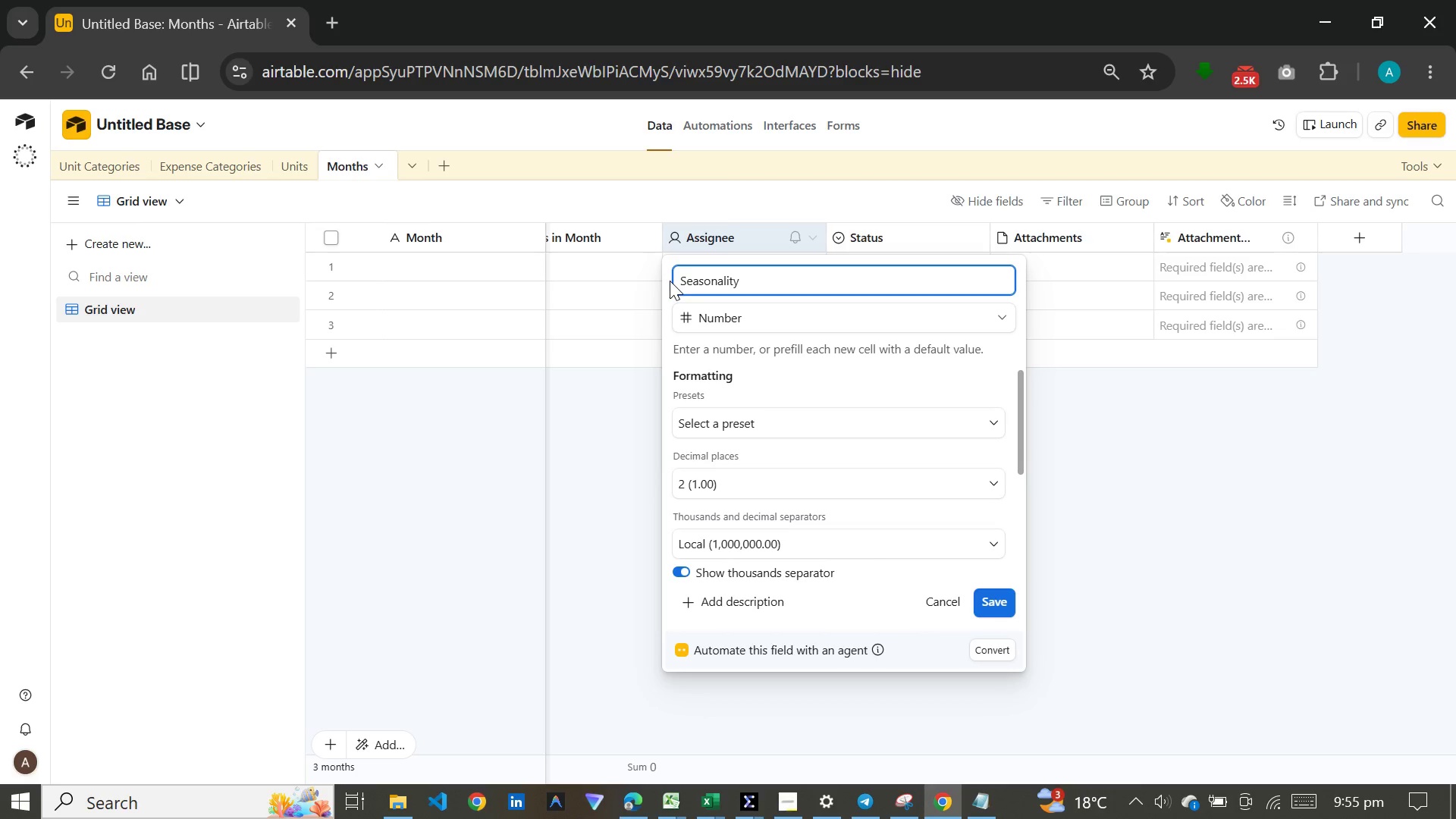 
key(Space)
 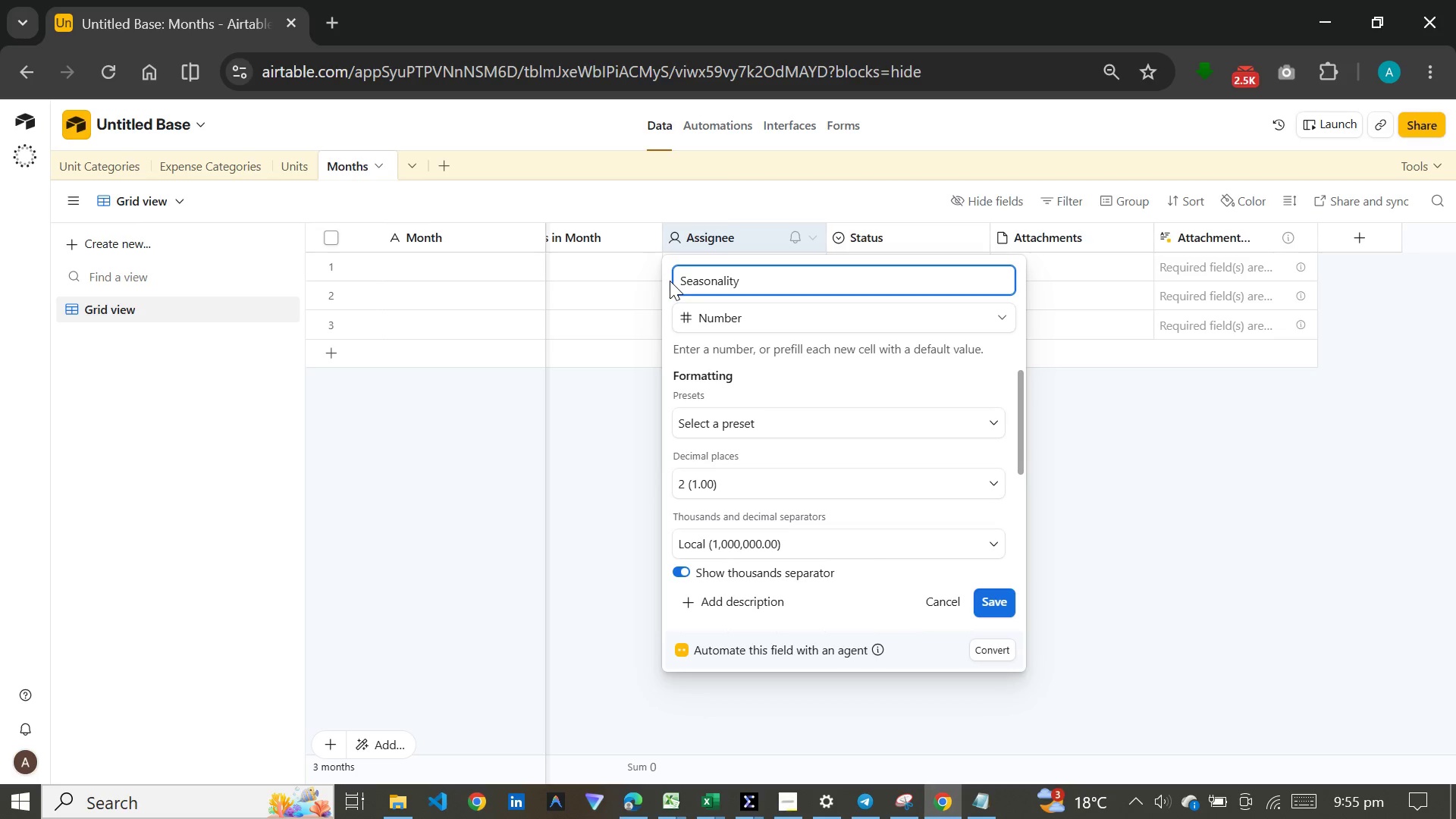 
type(Multiplir)
key(Backspace)
type(er)
 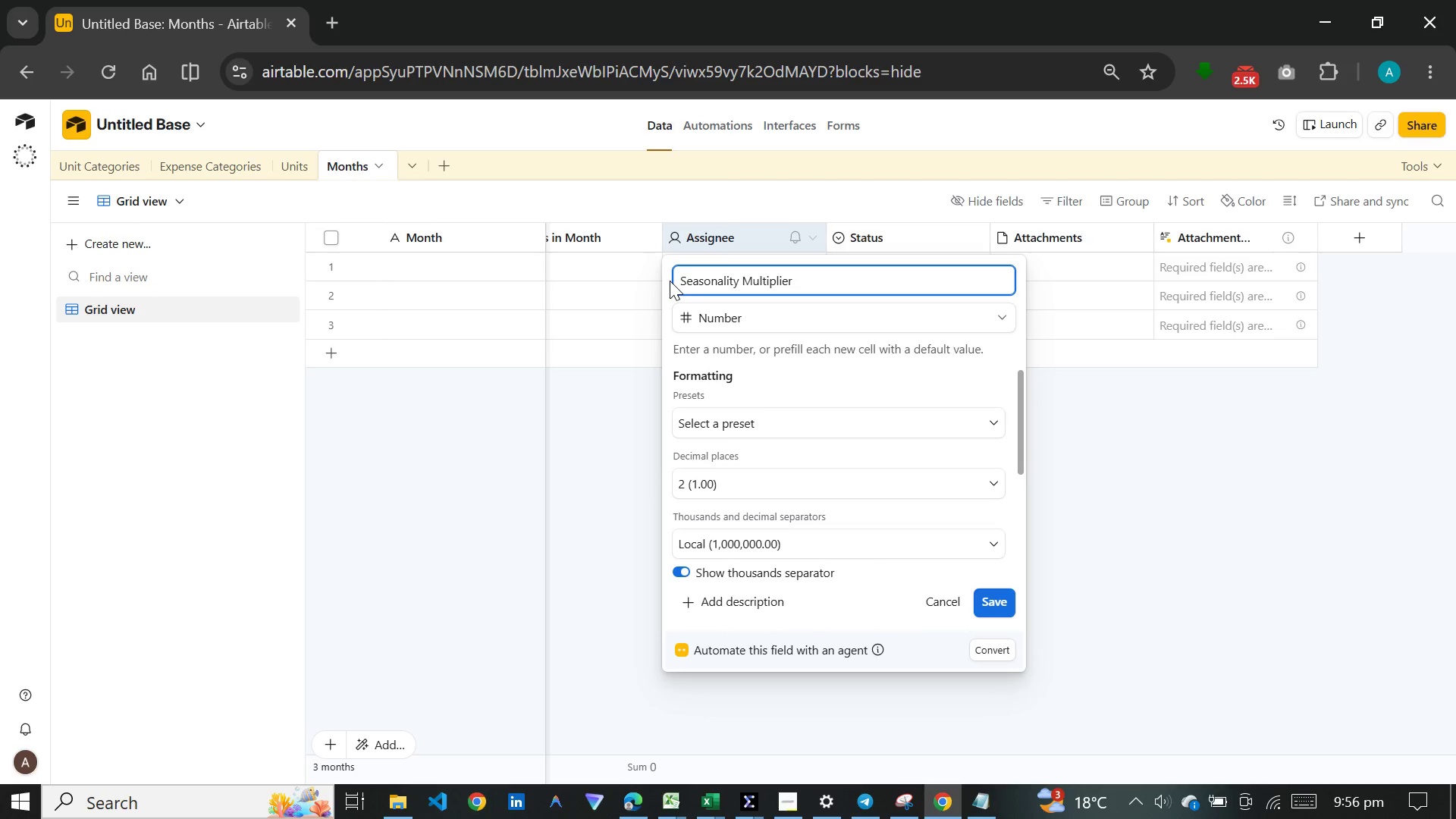 
wait(8.89)
 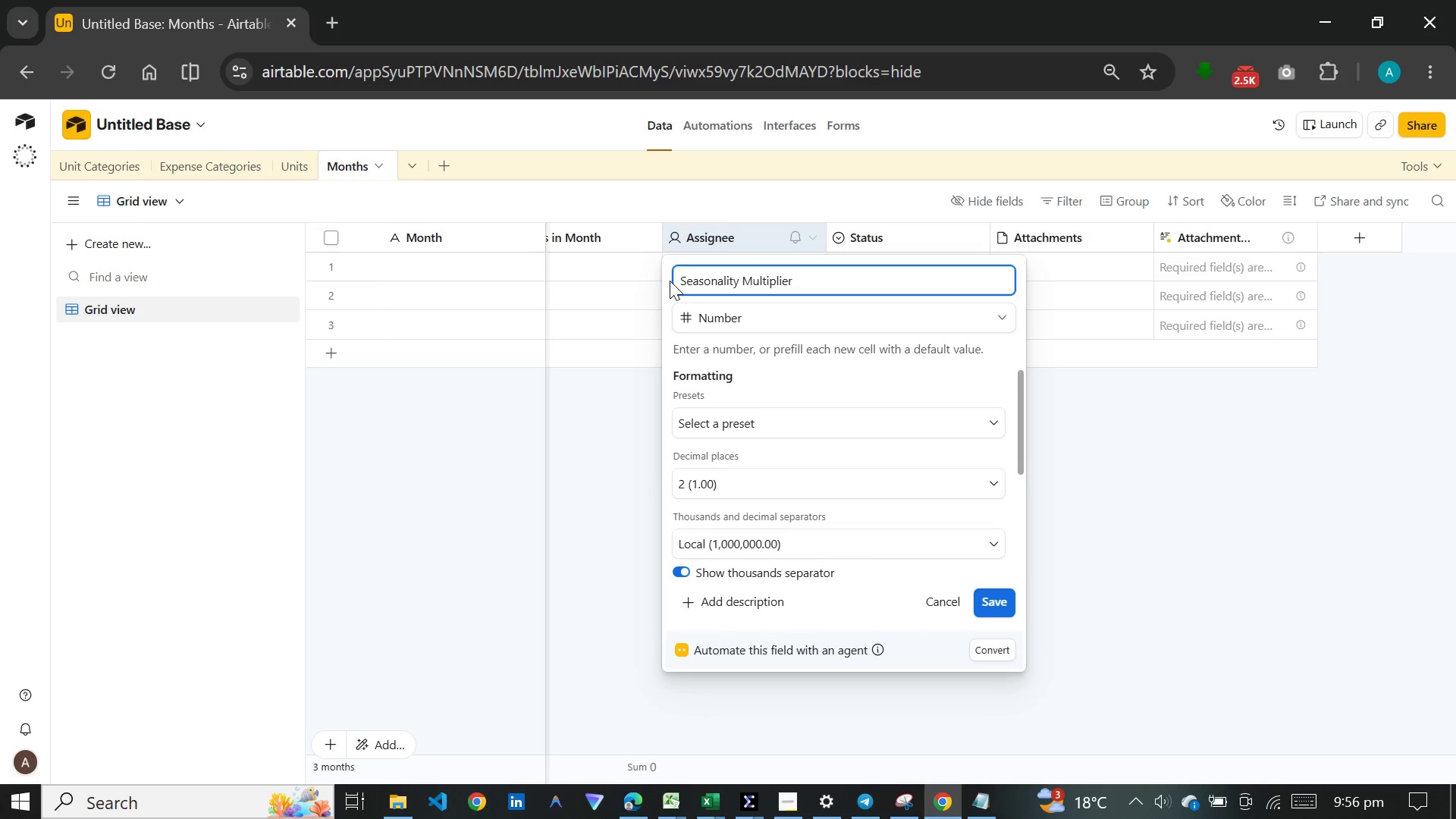 
left_click([990, 601])
 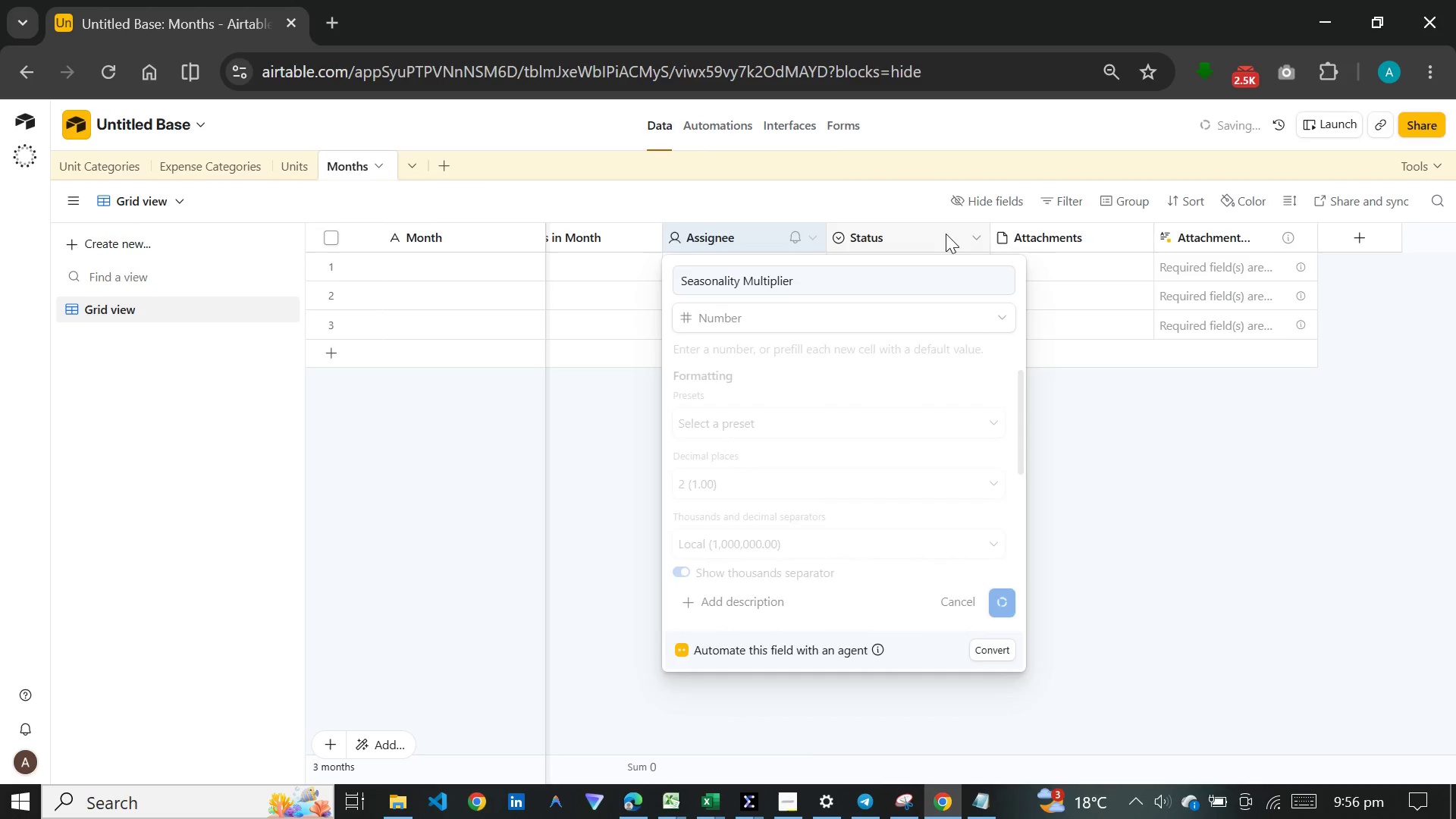 
left_click([944, 232])
 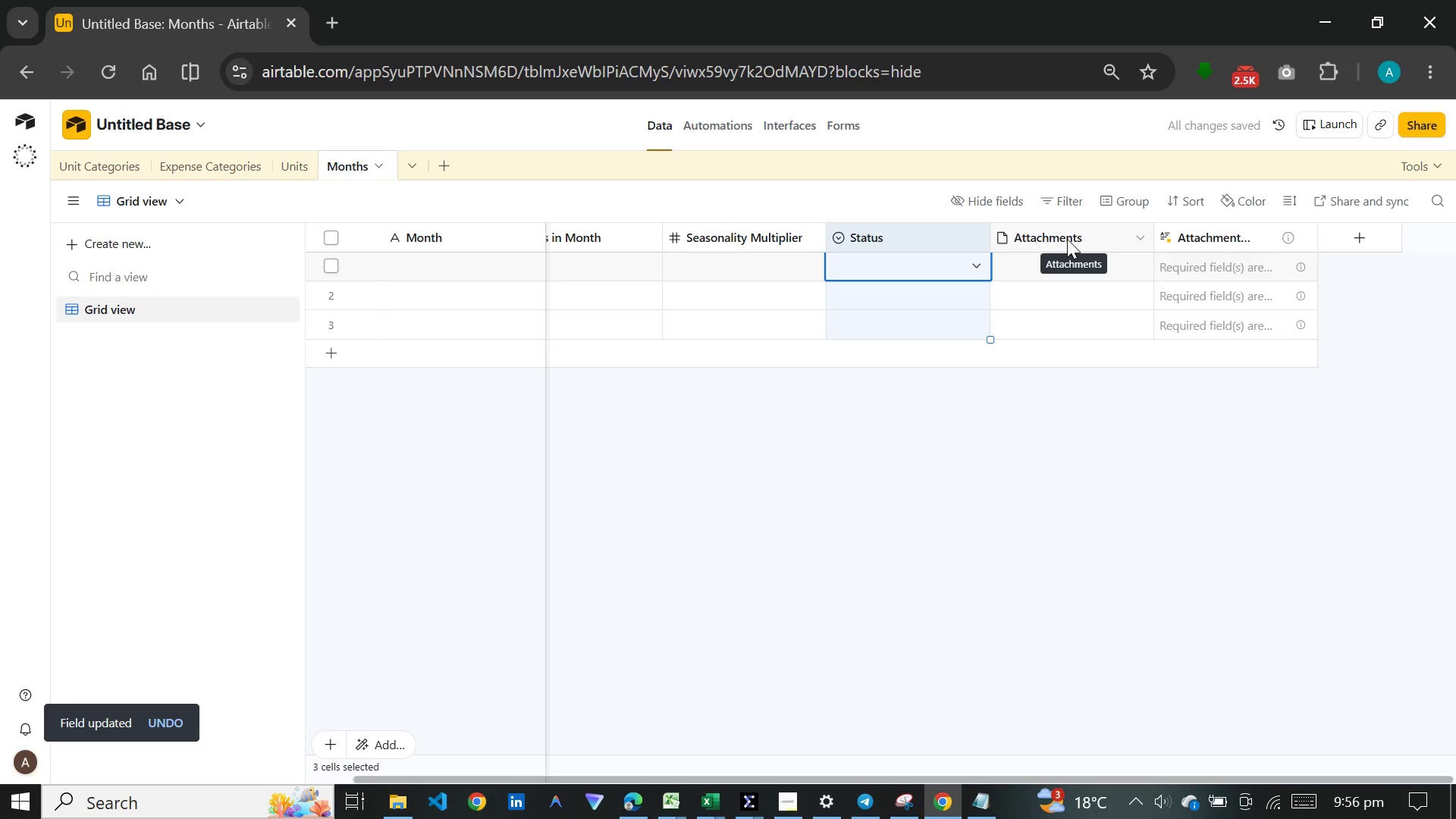 
hold_key(key=ControlLeft, duration=1.5)
left_click([1089, 228])
 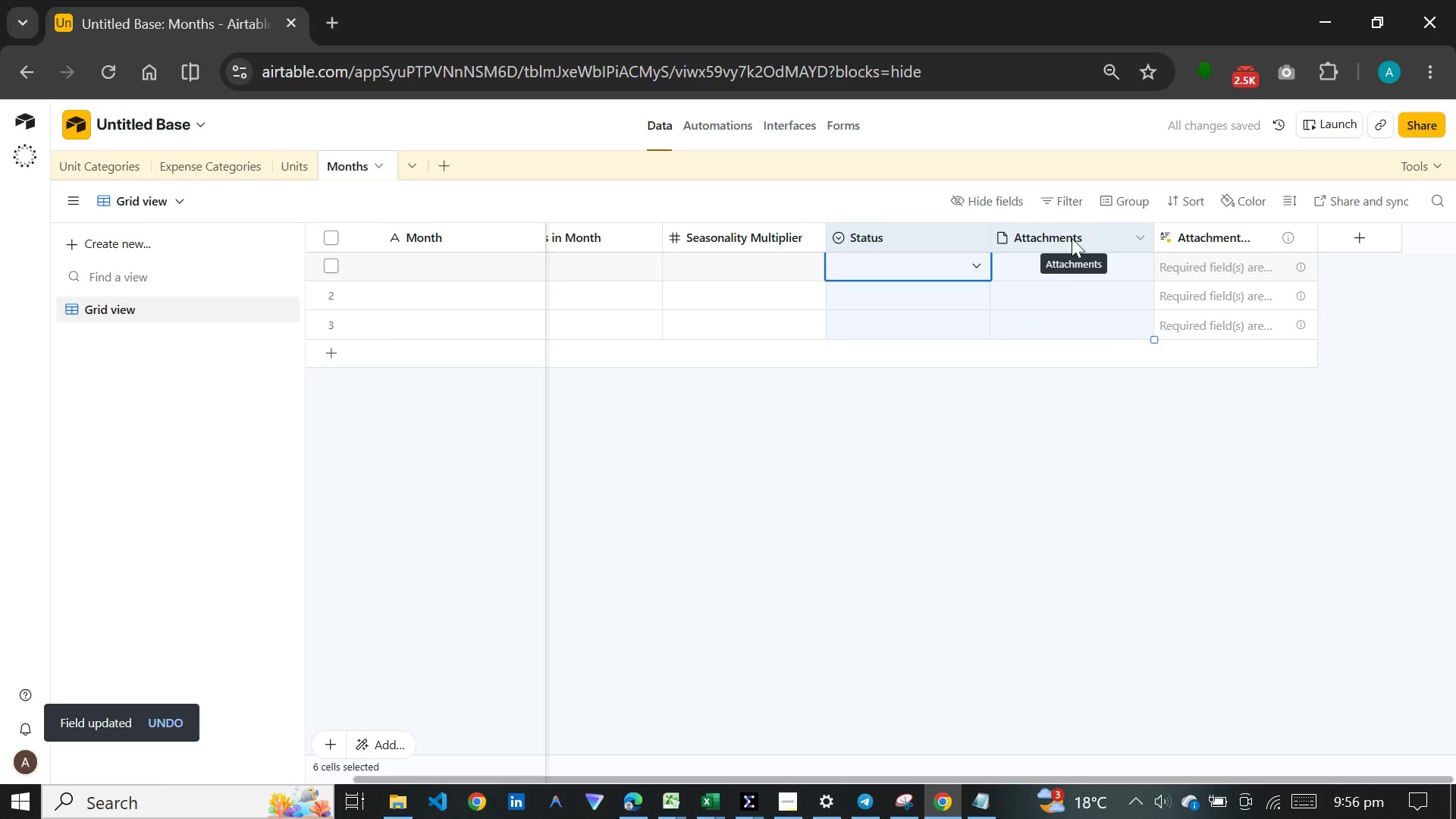 
hold_key(key=ControlLeft, duration=1.51)
left_click([1188, 240])
 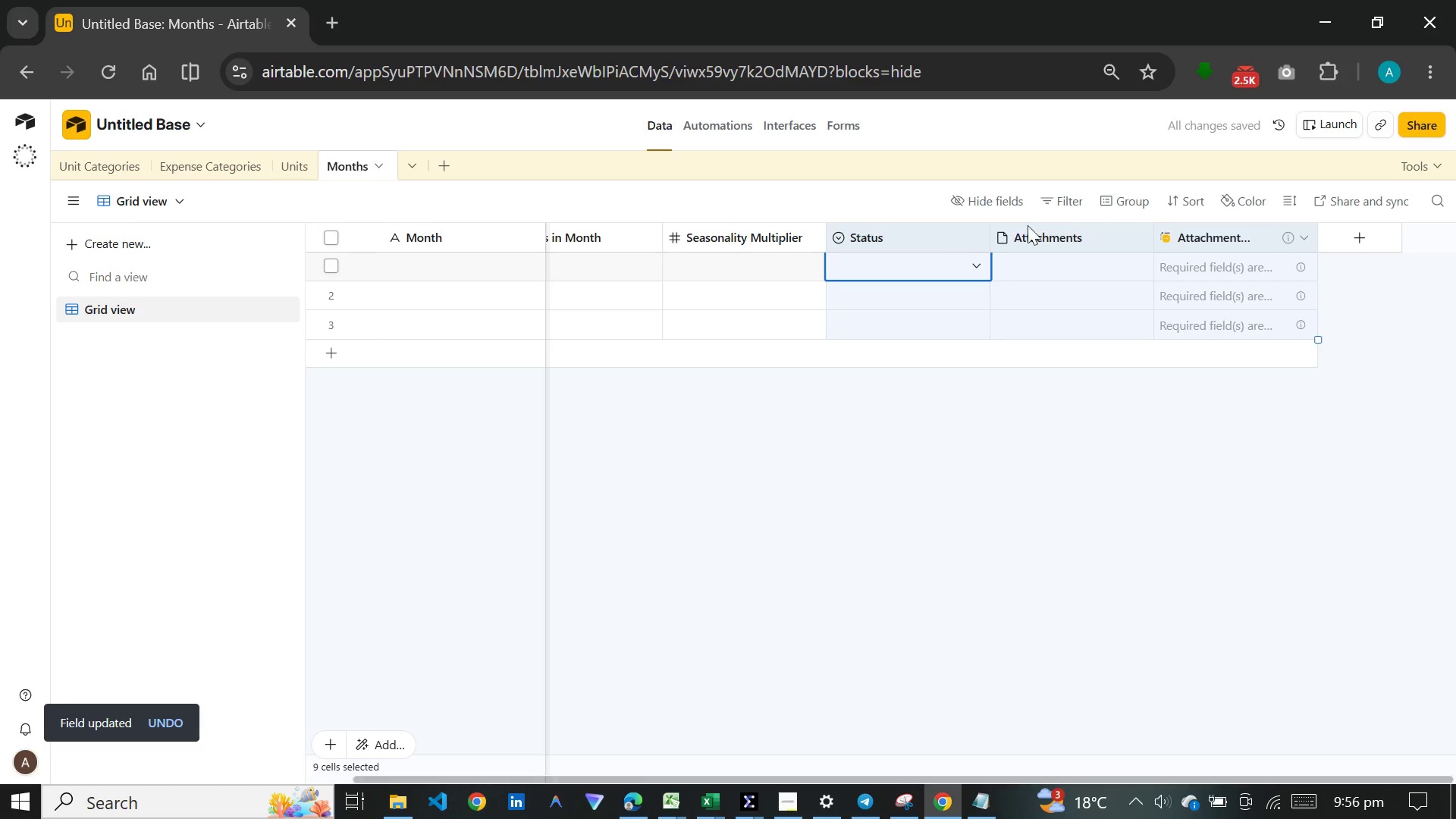 
key(Control+ControlLeft)
 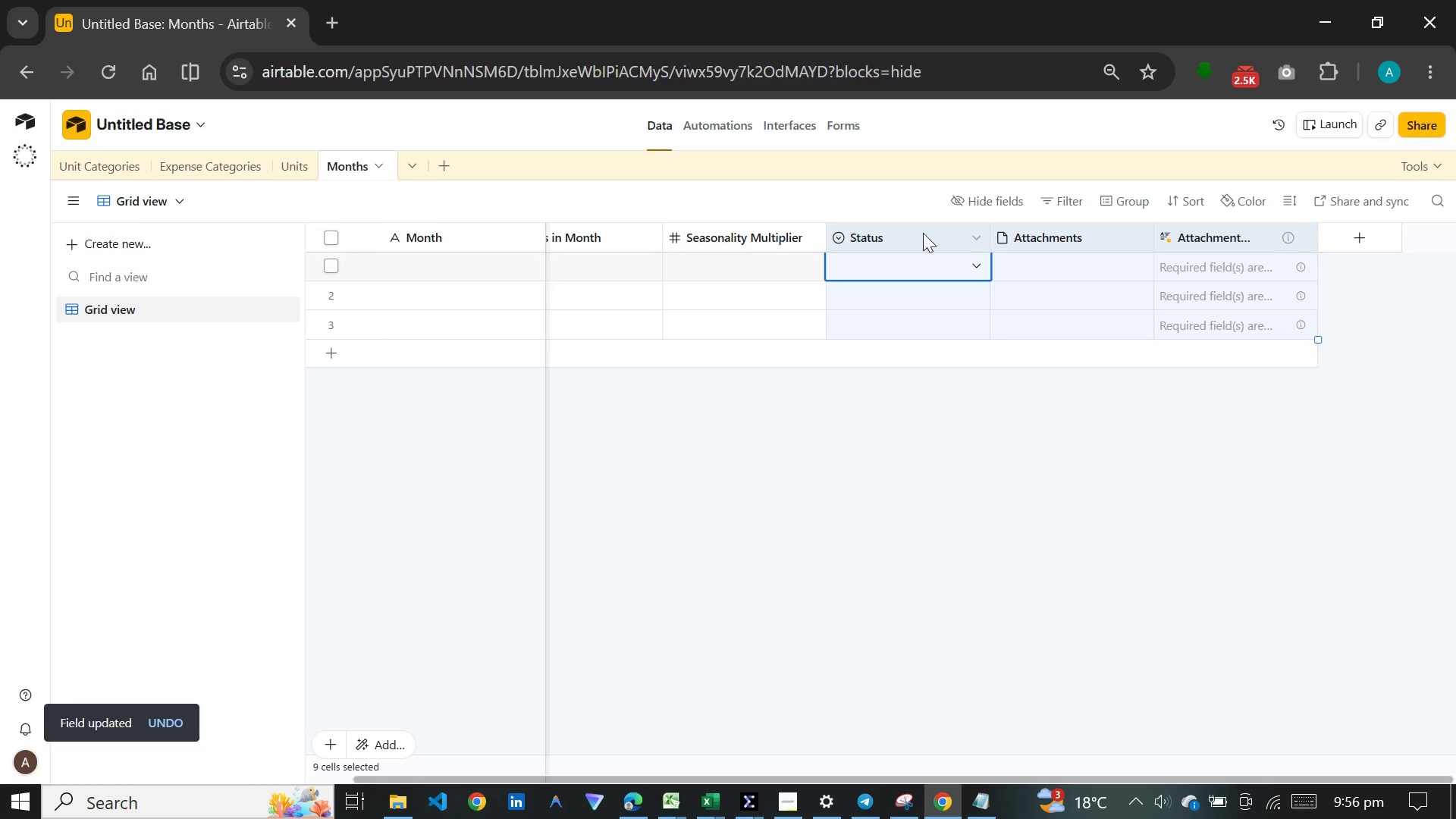 
key(Control+ControlLeft)
 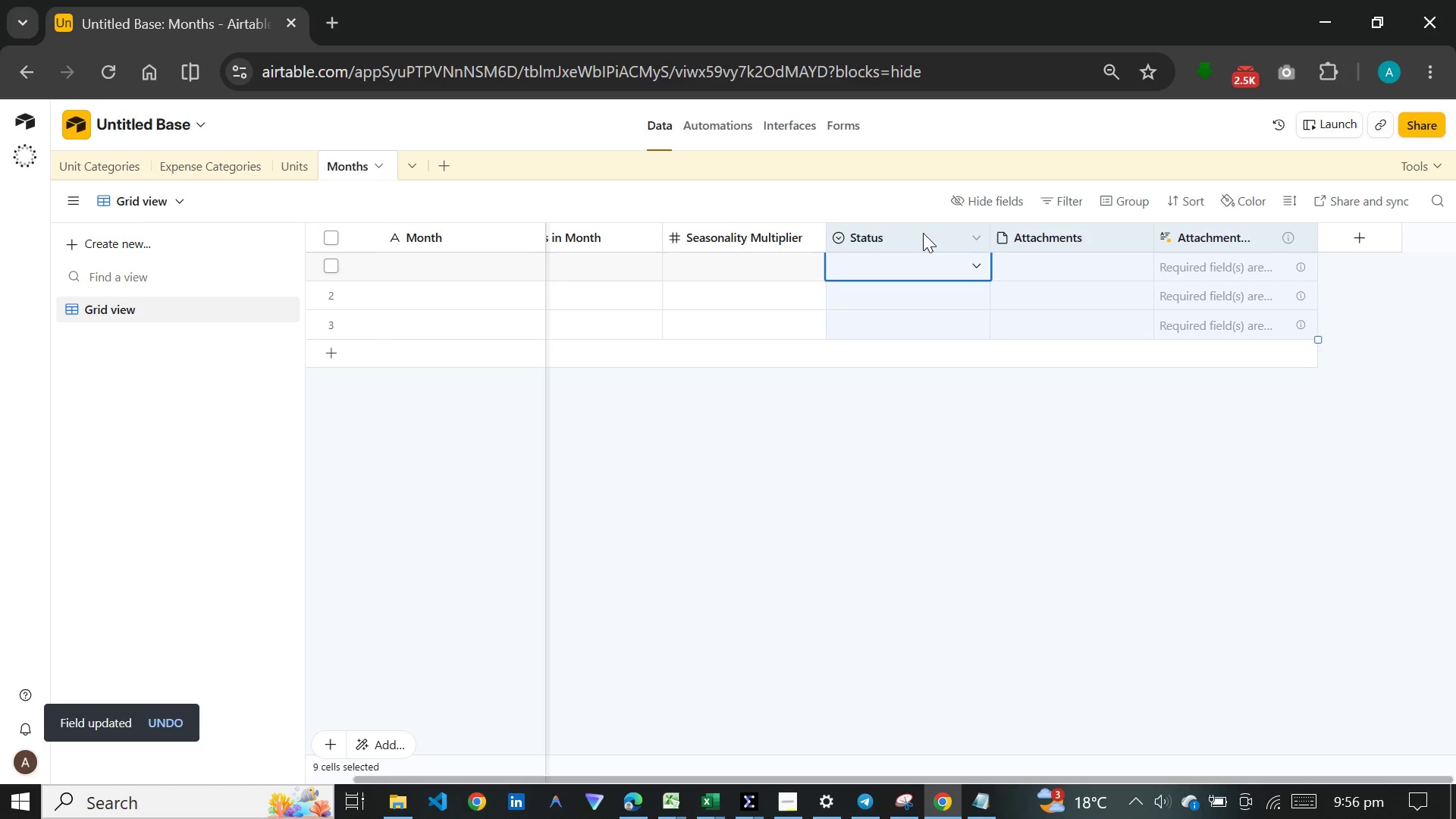 
key(Control+ControlLeft)
 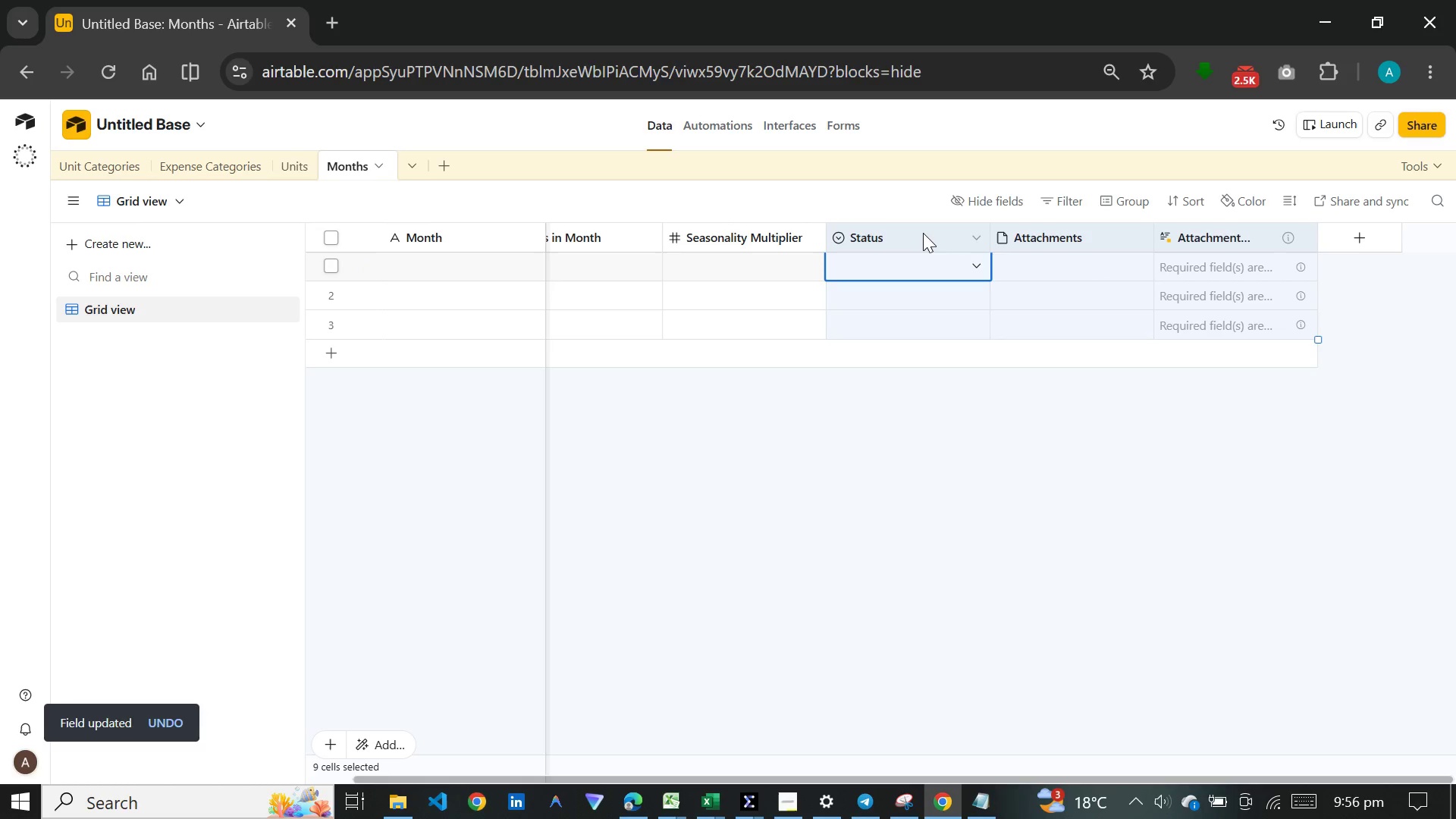 
key(Control+ControlLeft)
 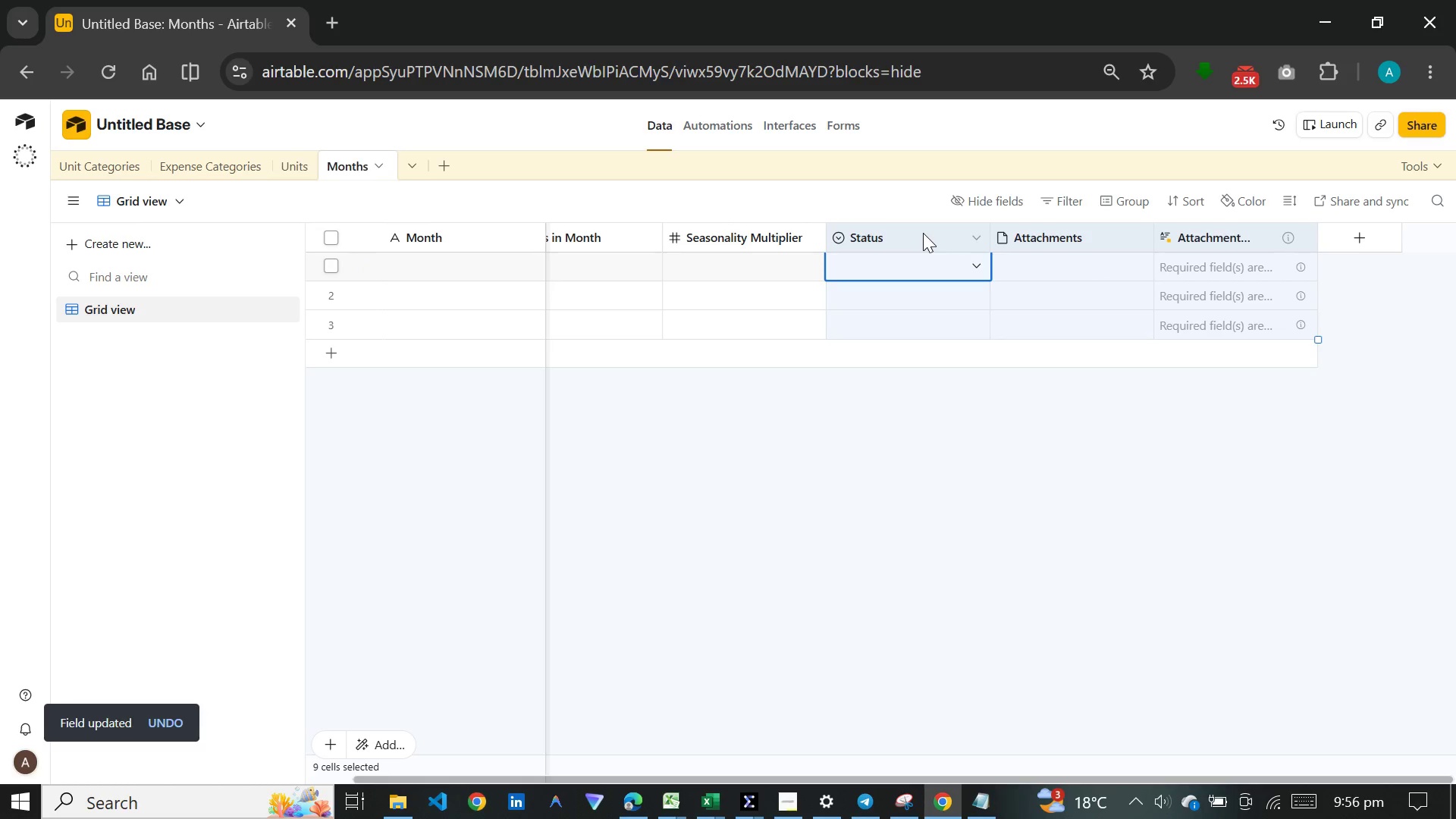 
key(Control+ControlLeft)
 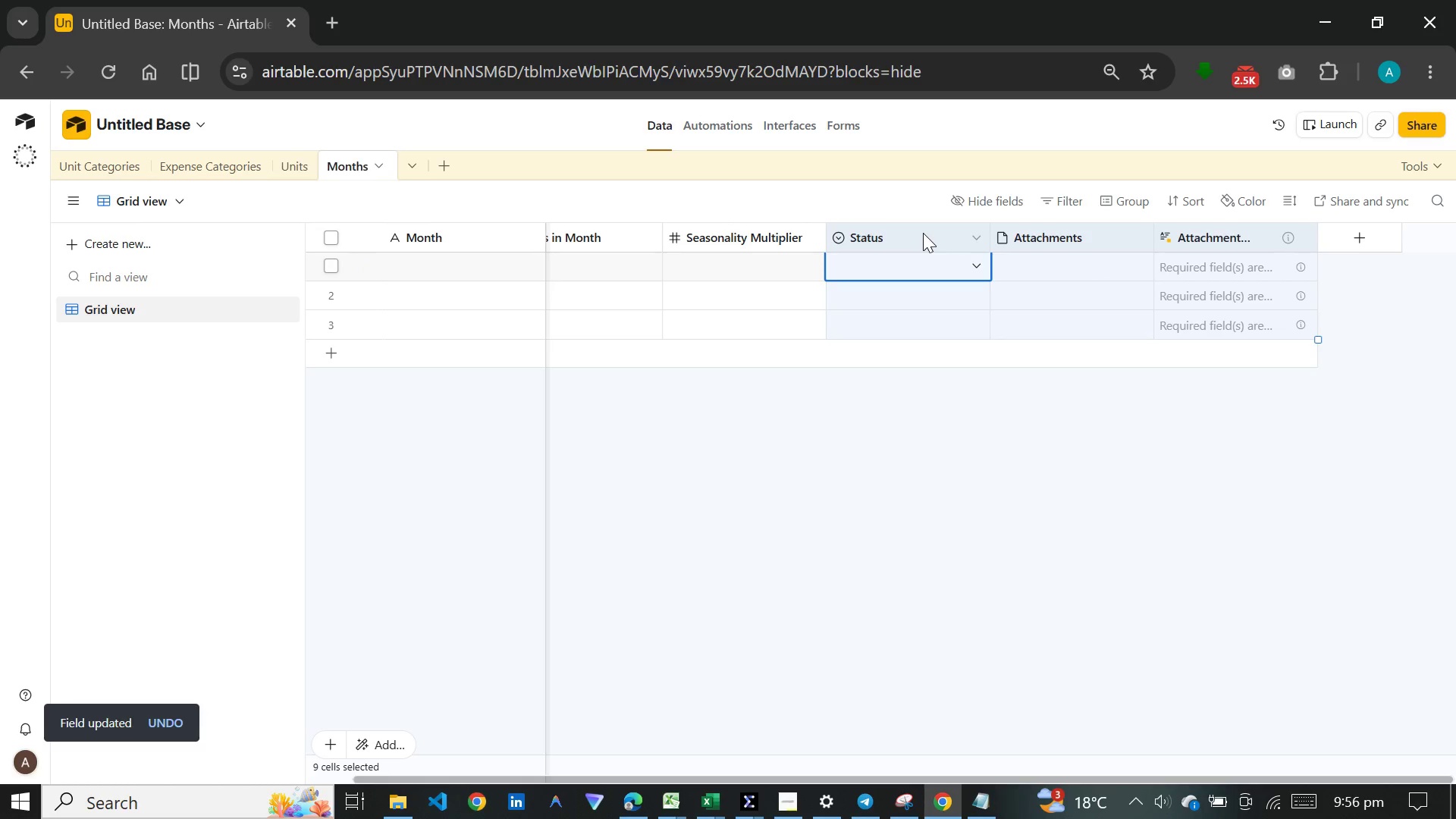 
right_click([923, 233])
 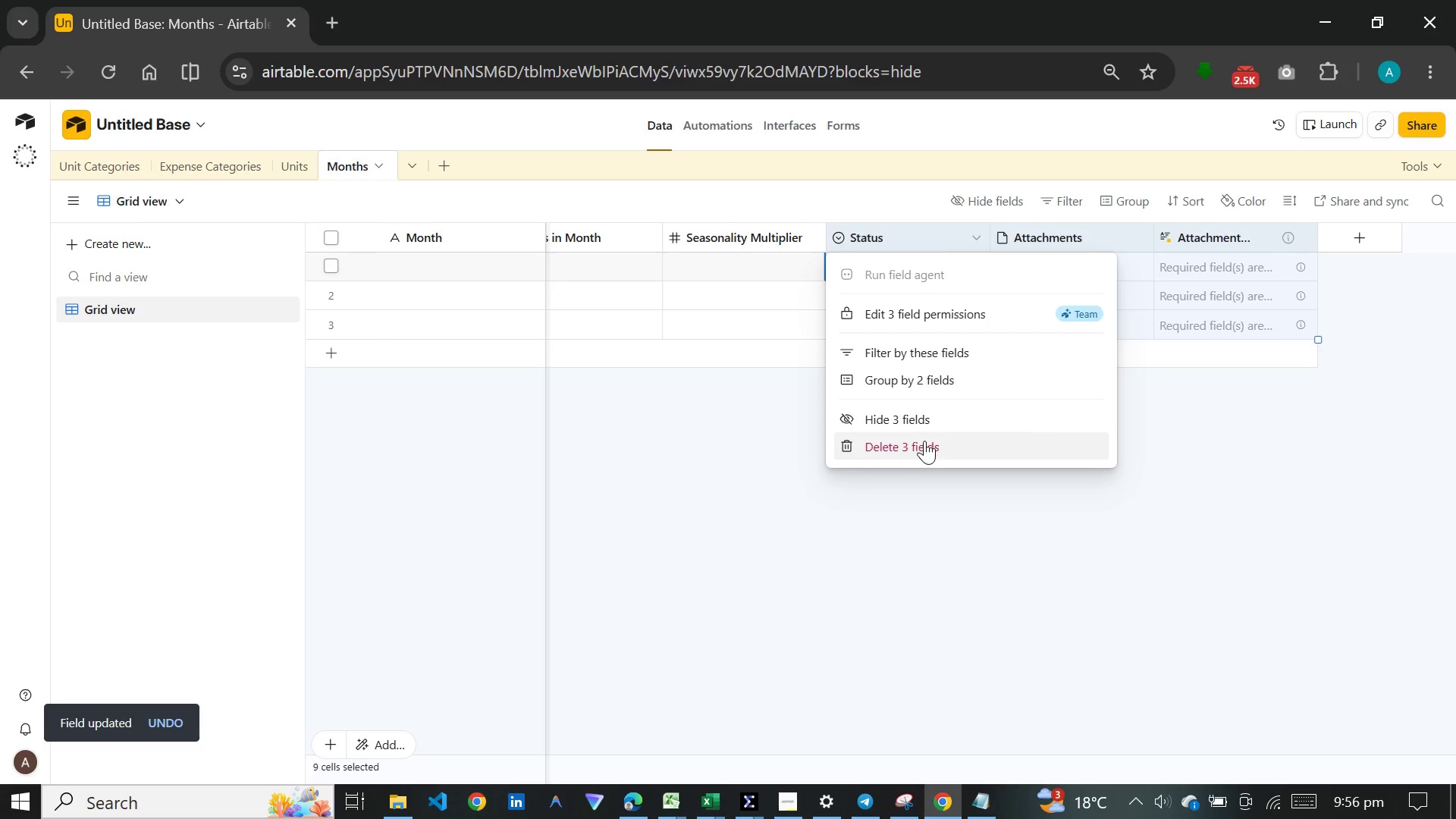 
left_click([924, 441])
 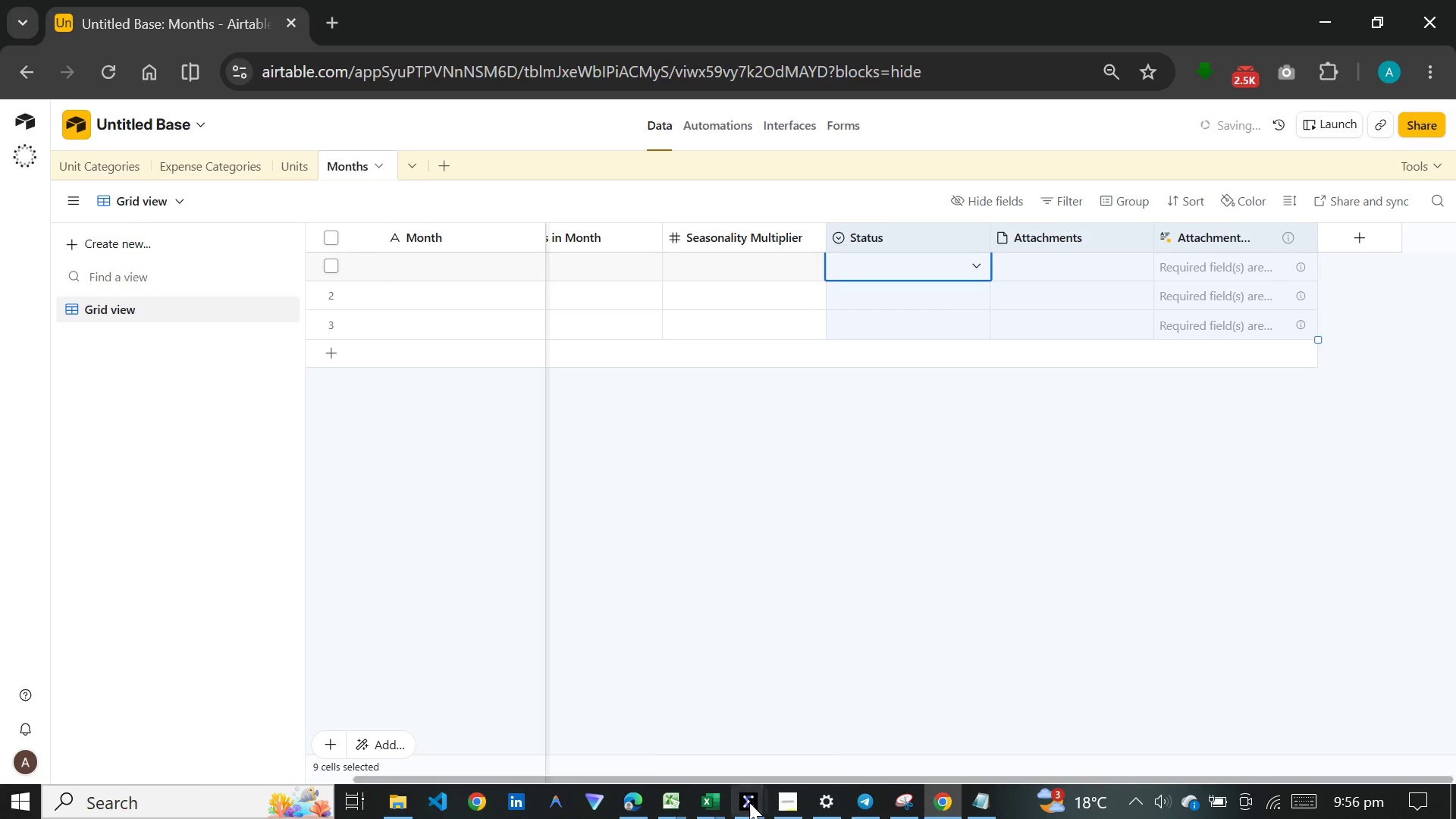 
mouse_move([797, 790])
 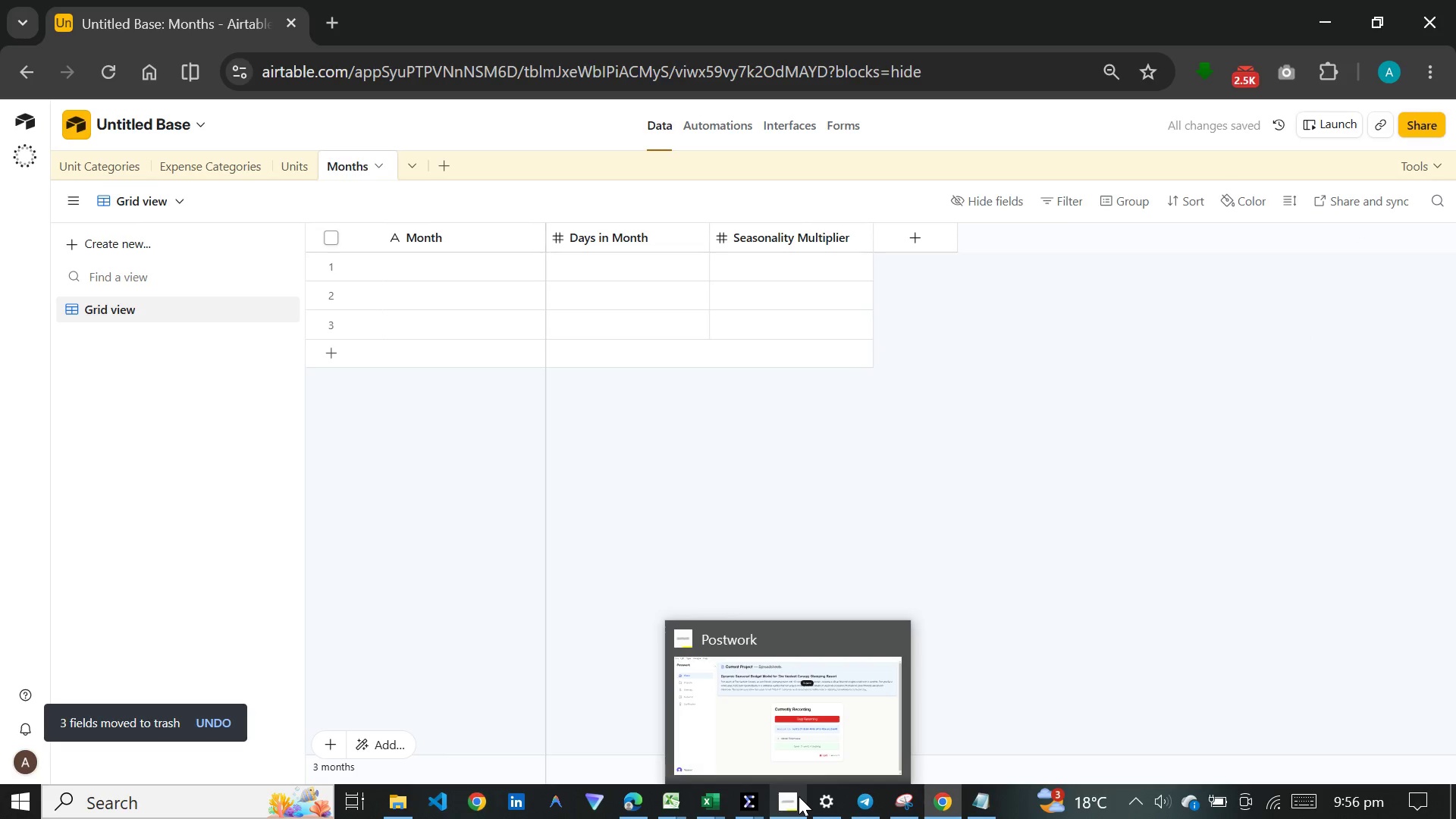 
left_click([799, 796])